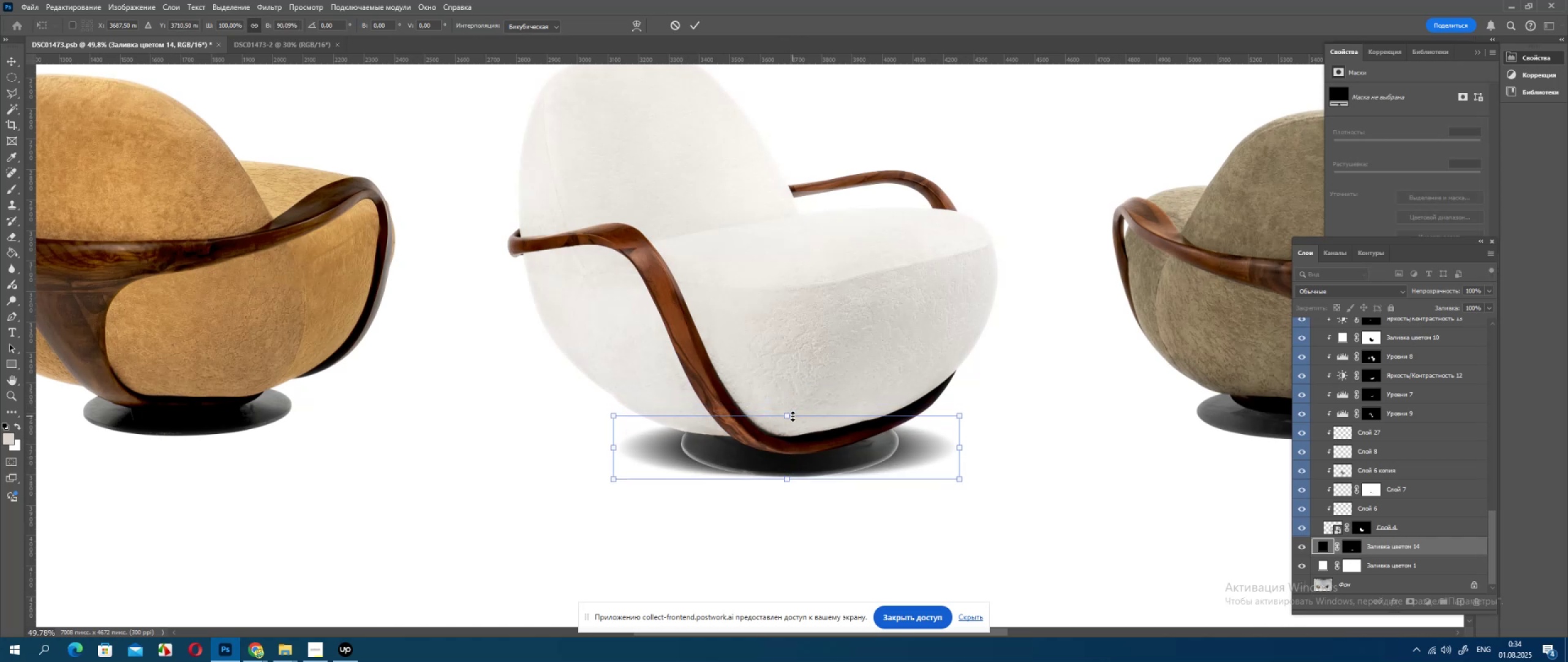 
key(Shift+ShiftLeft)
 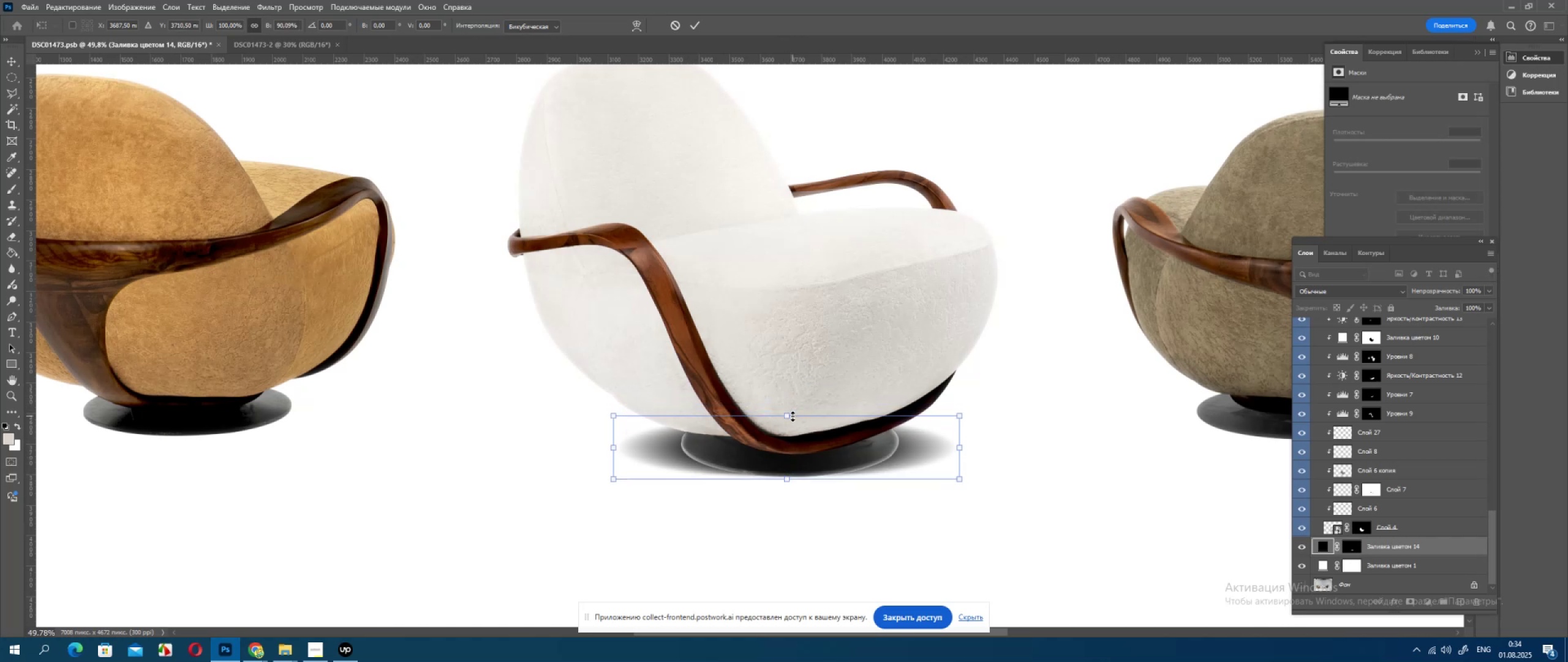 
key(Shift+ShiftLeft)
 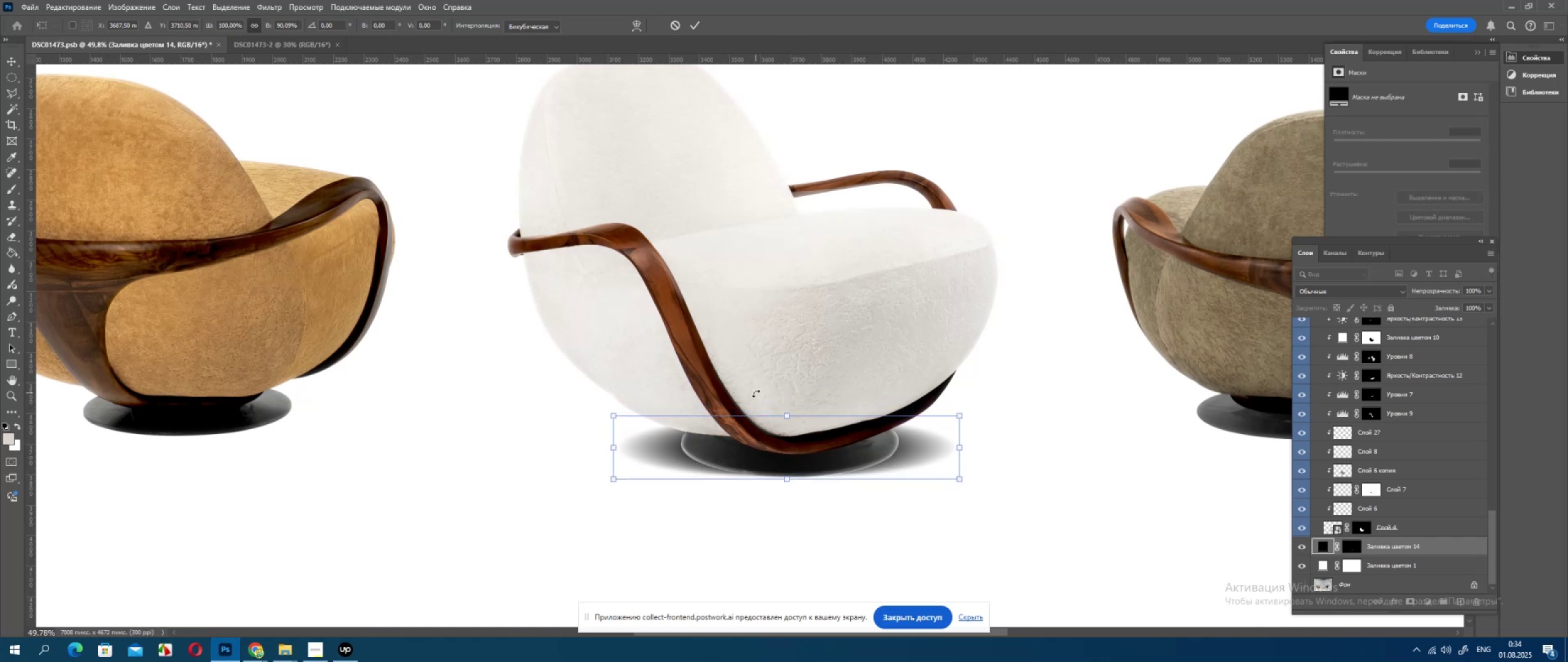 
key(ArrowUp)
 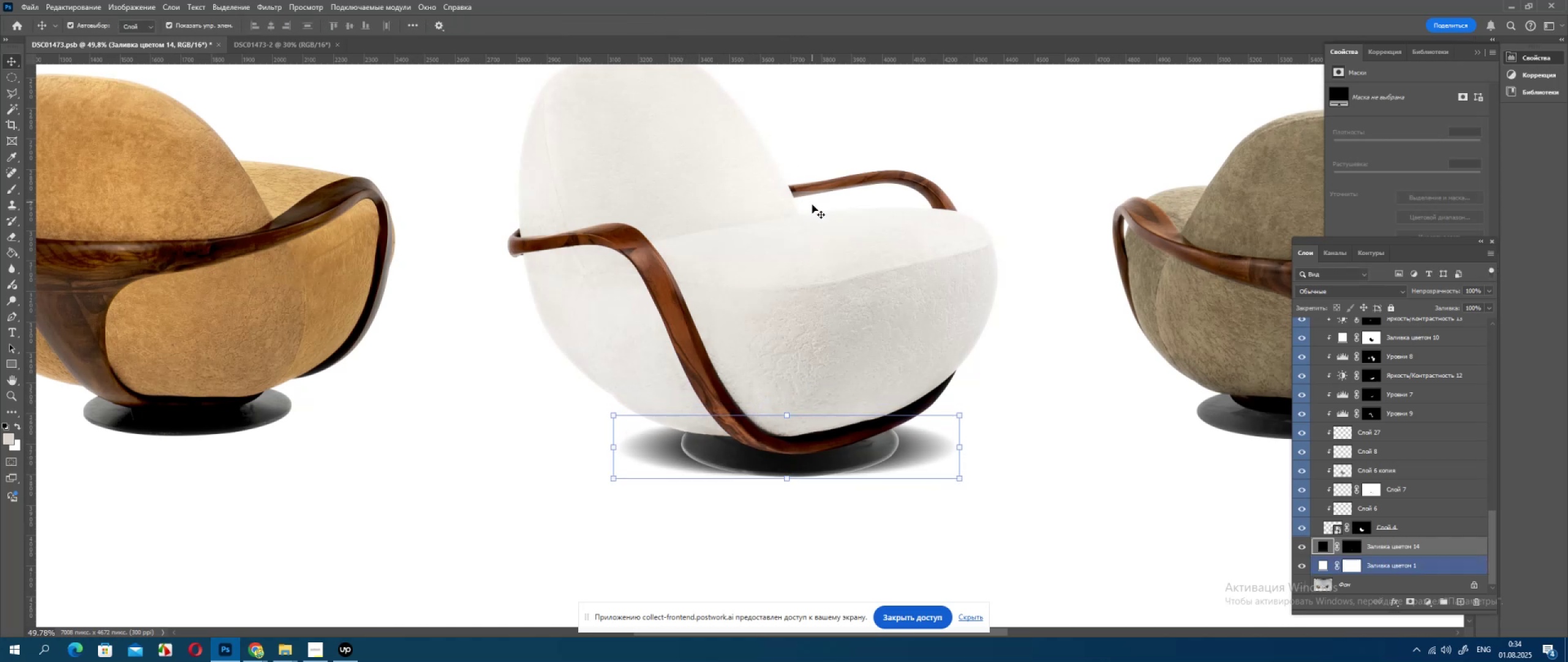 
key(ArrowDown)
 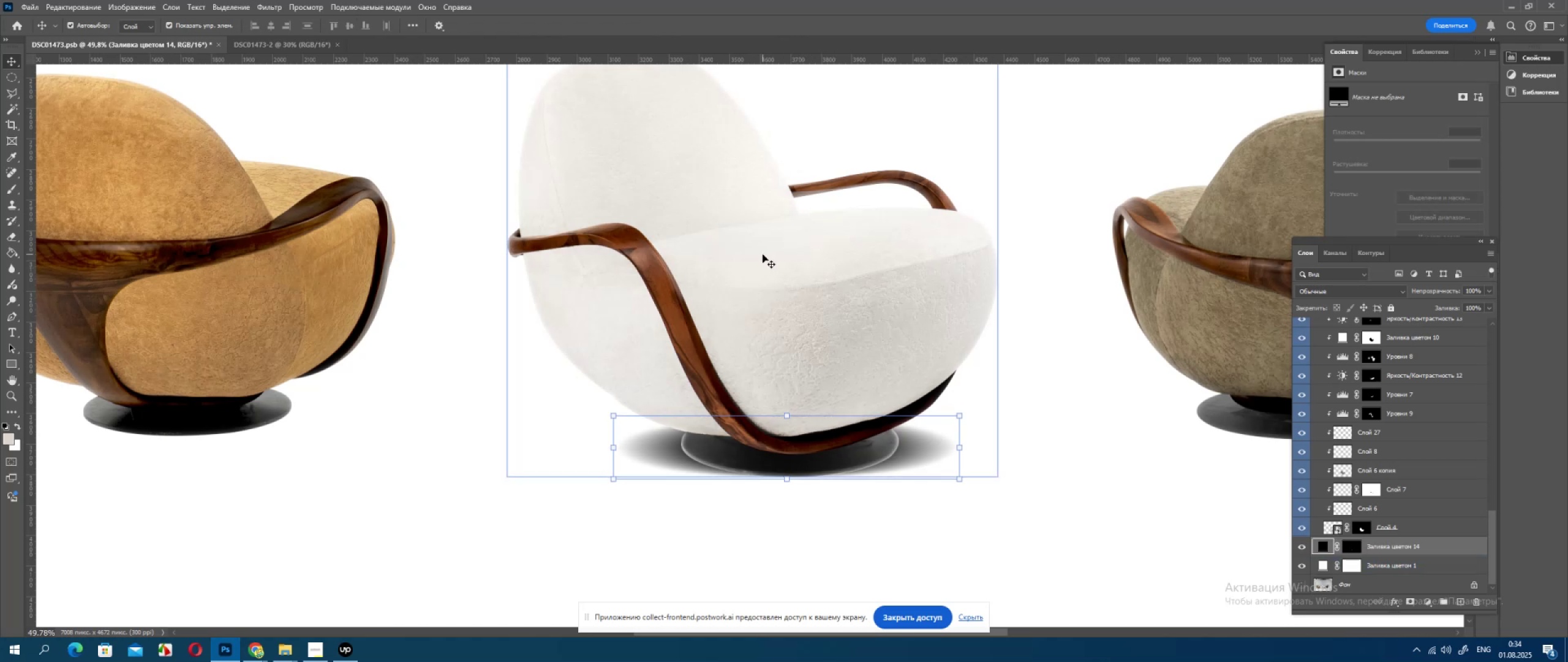 
key(ArrowDown)
 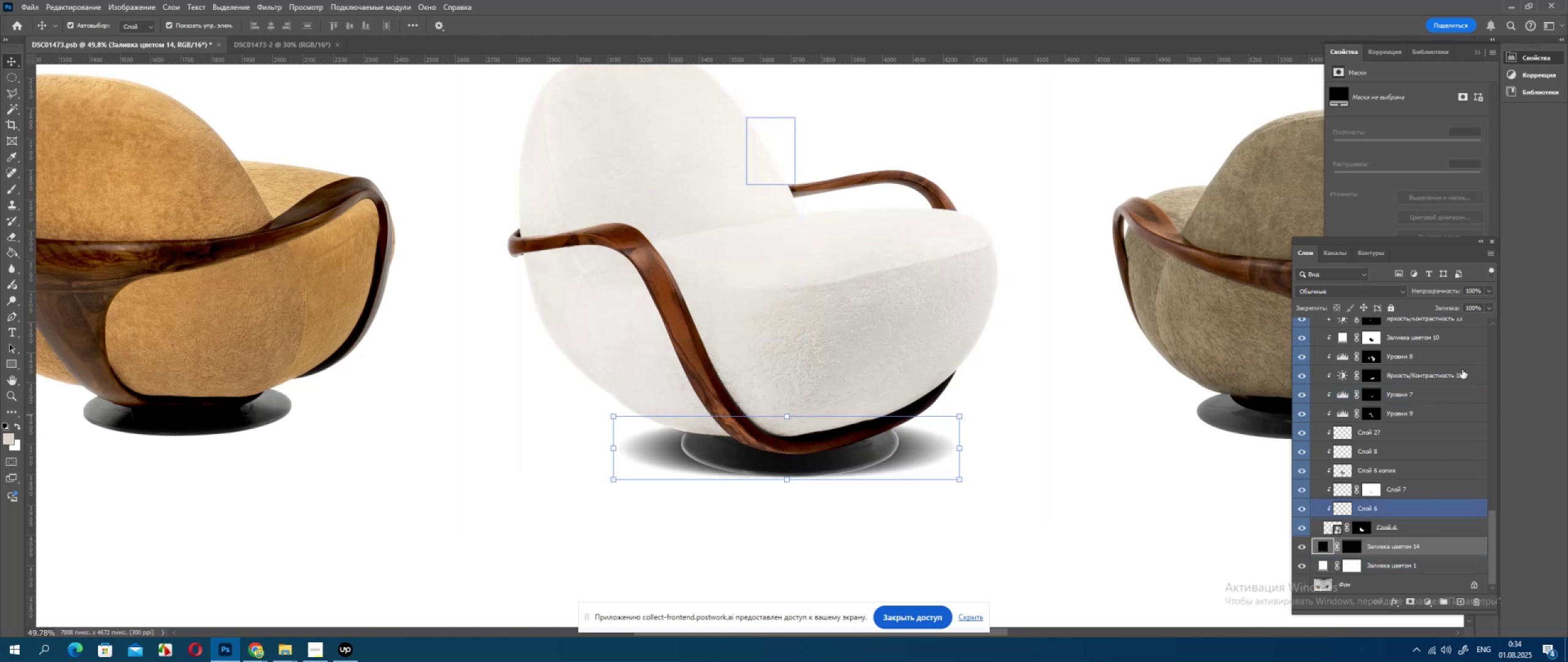 
mouse_move([1461, 288])
 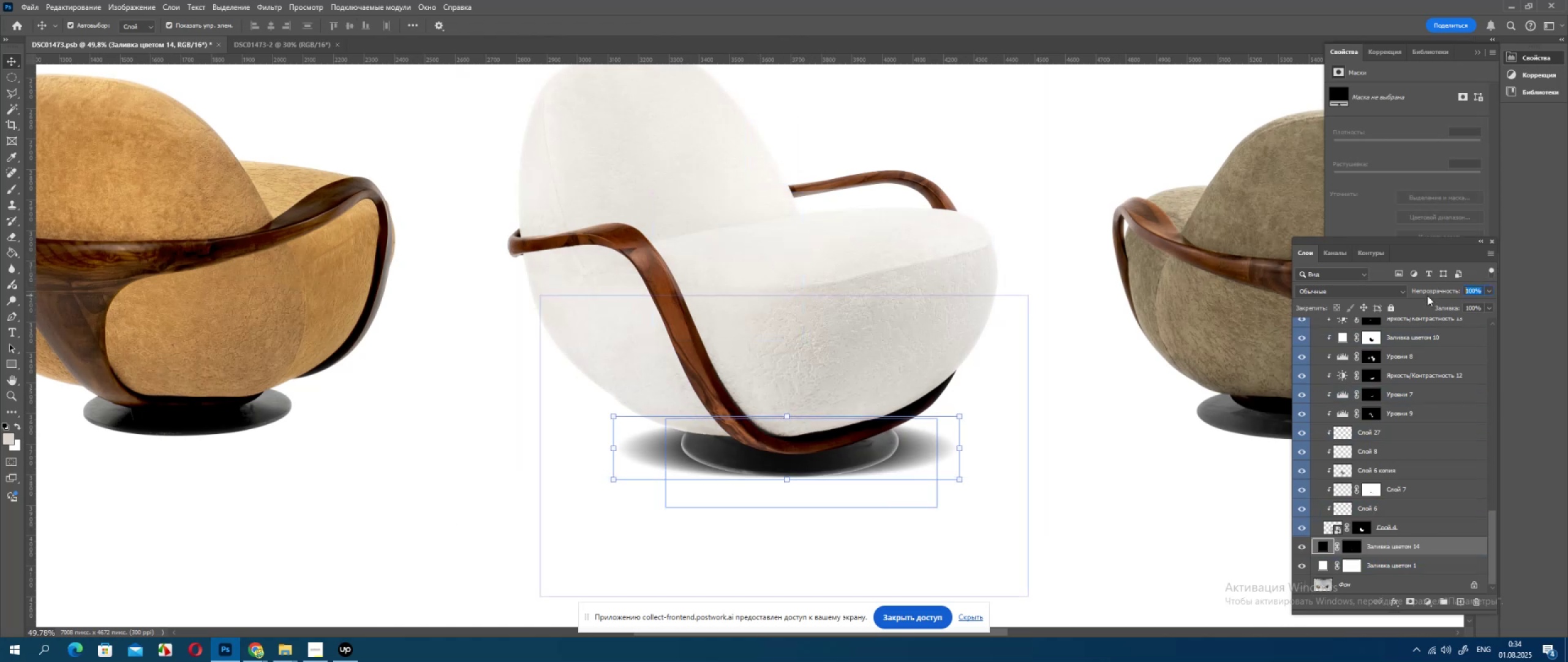 
key(Numpad1)
 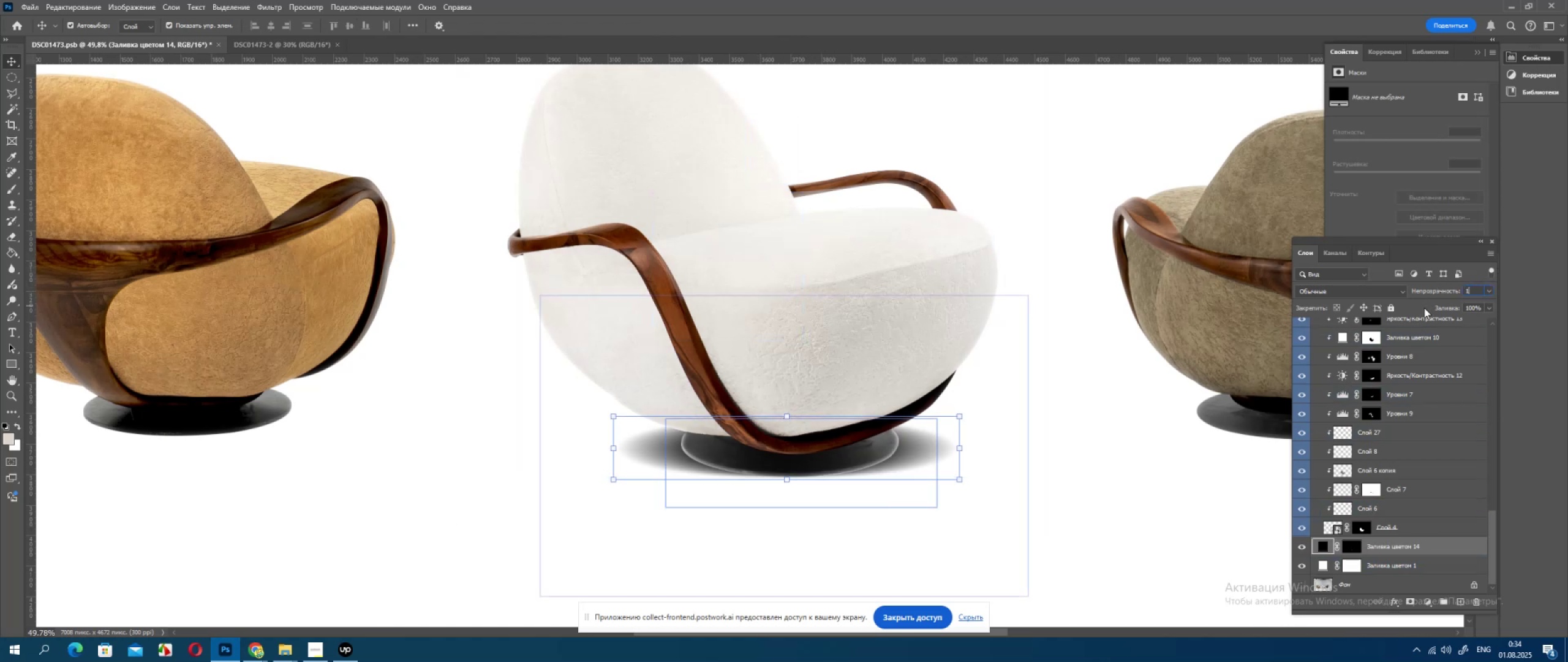 
key(Numpad5)
 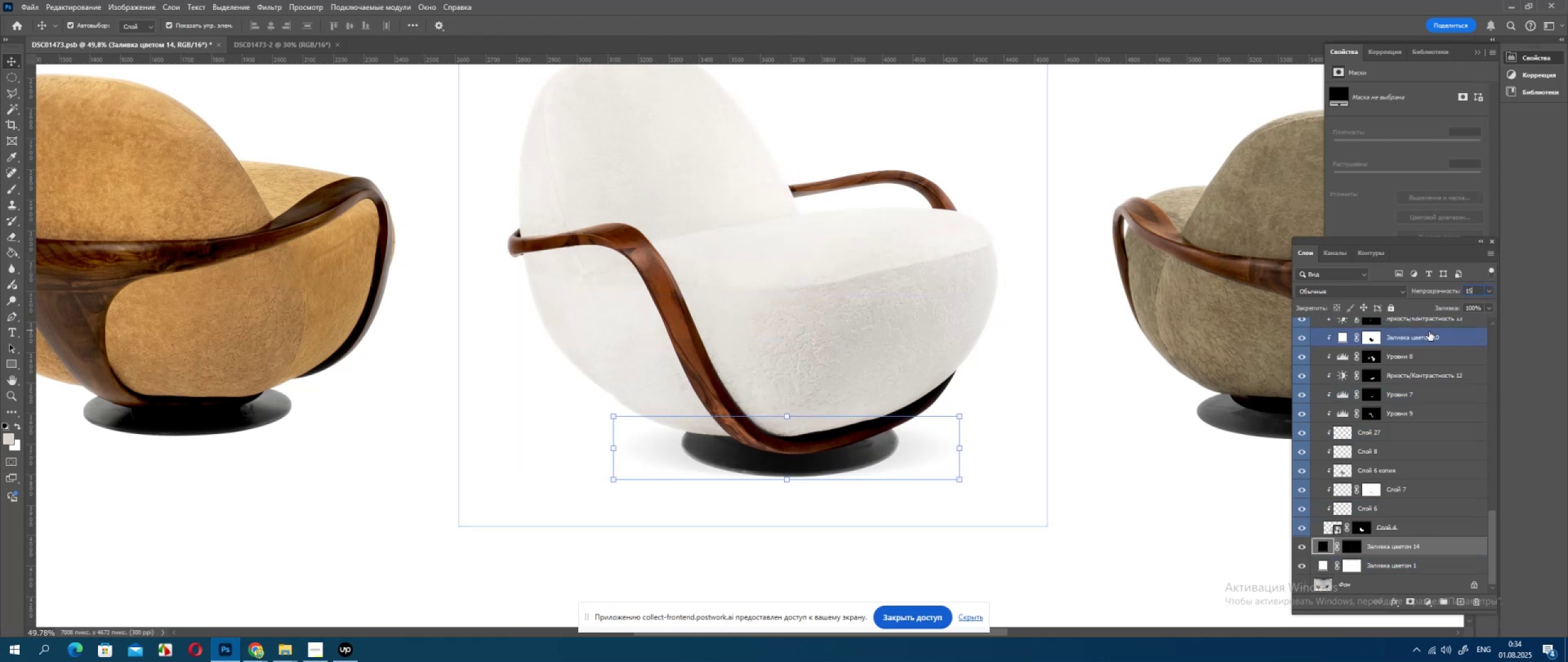 
key(Enter)
 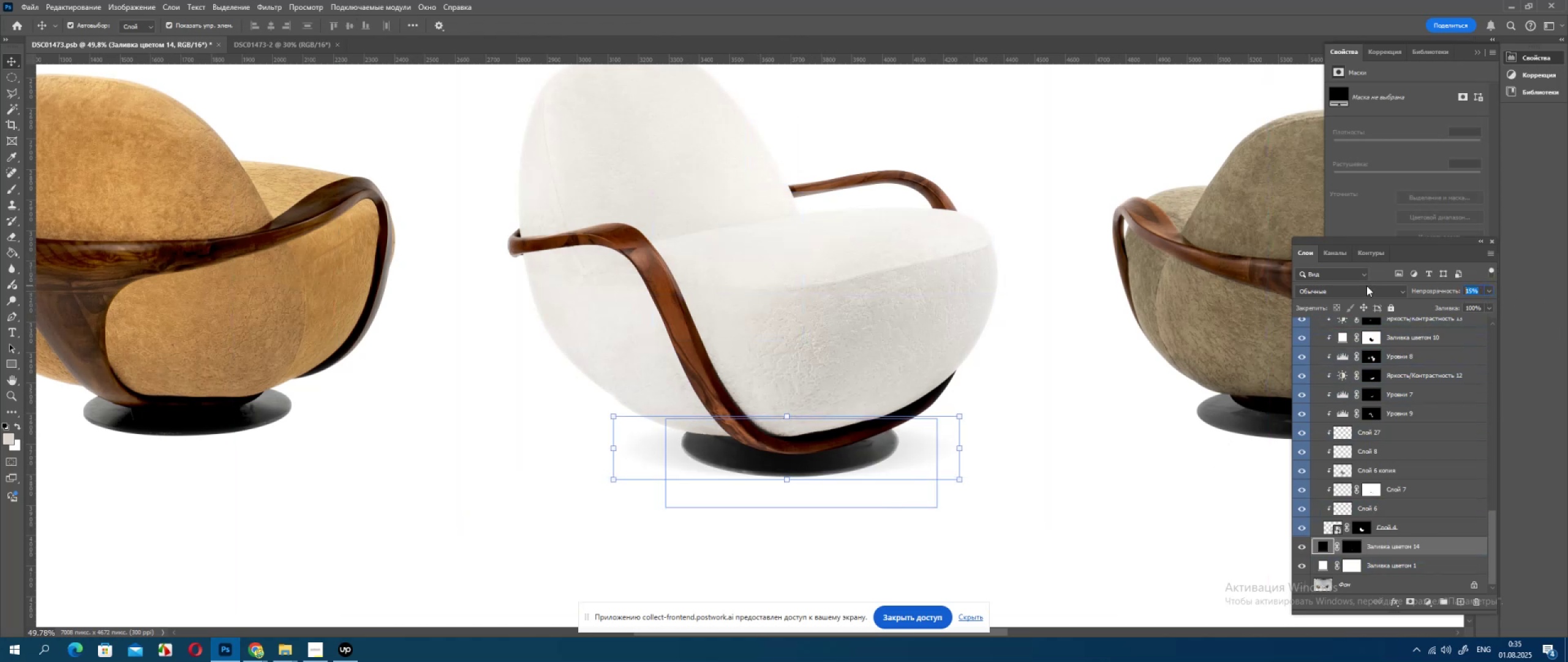 
key(Numpad2)
 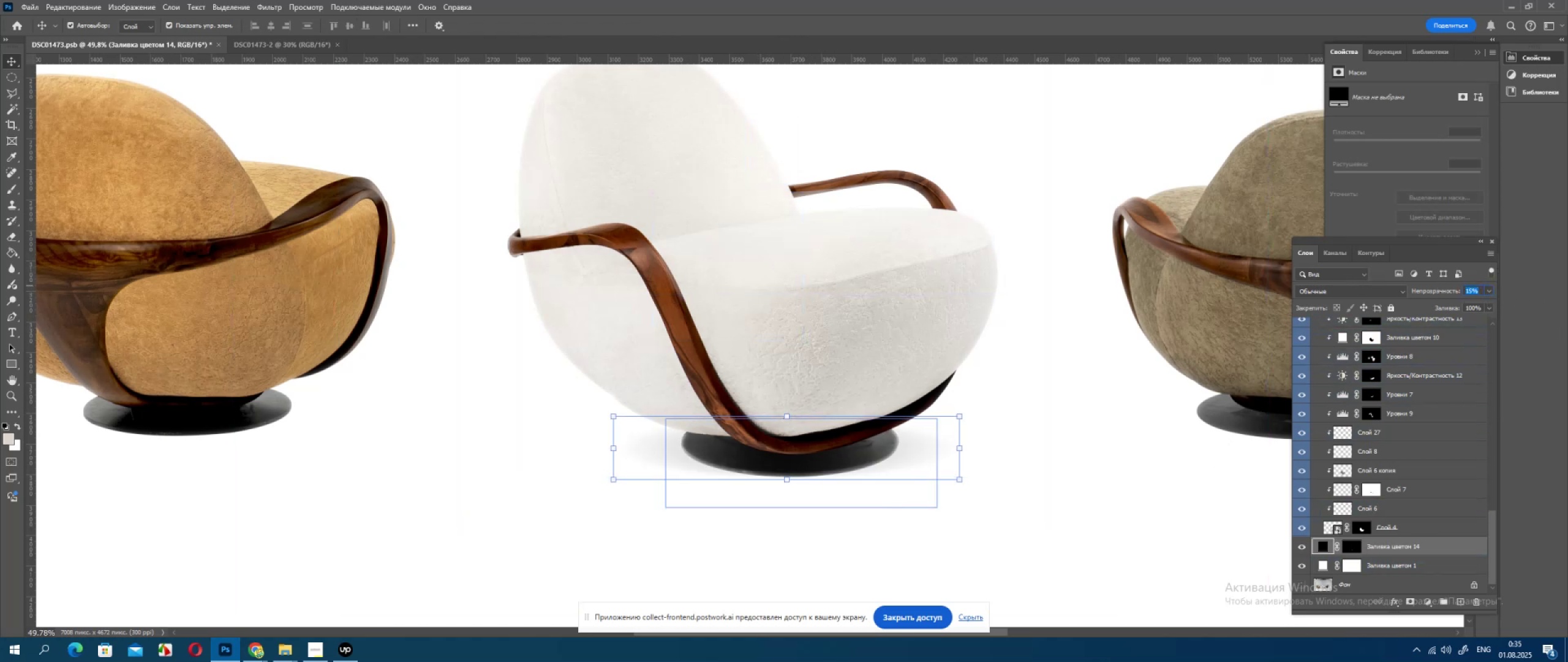 
key(Numpad0)
 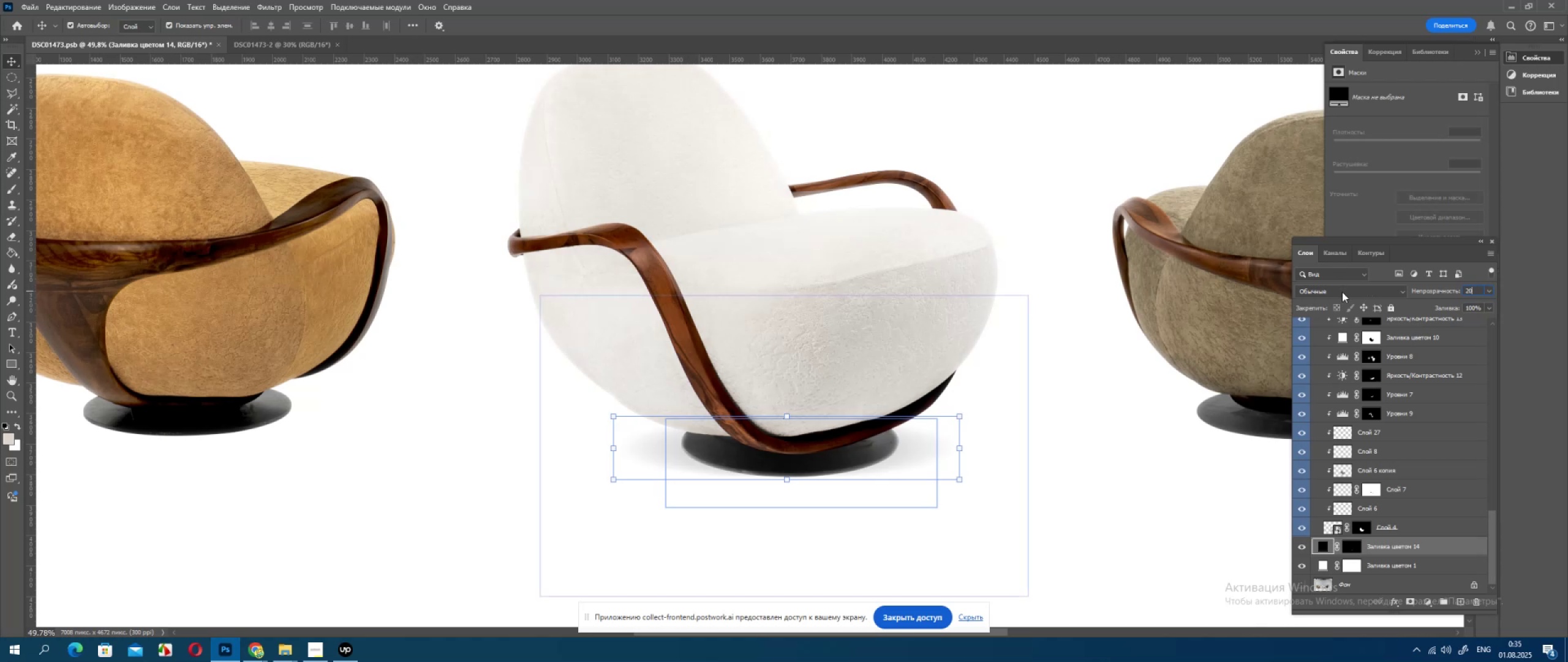 
key(Enter)
 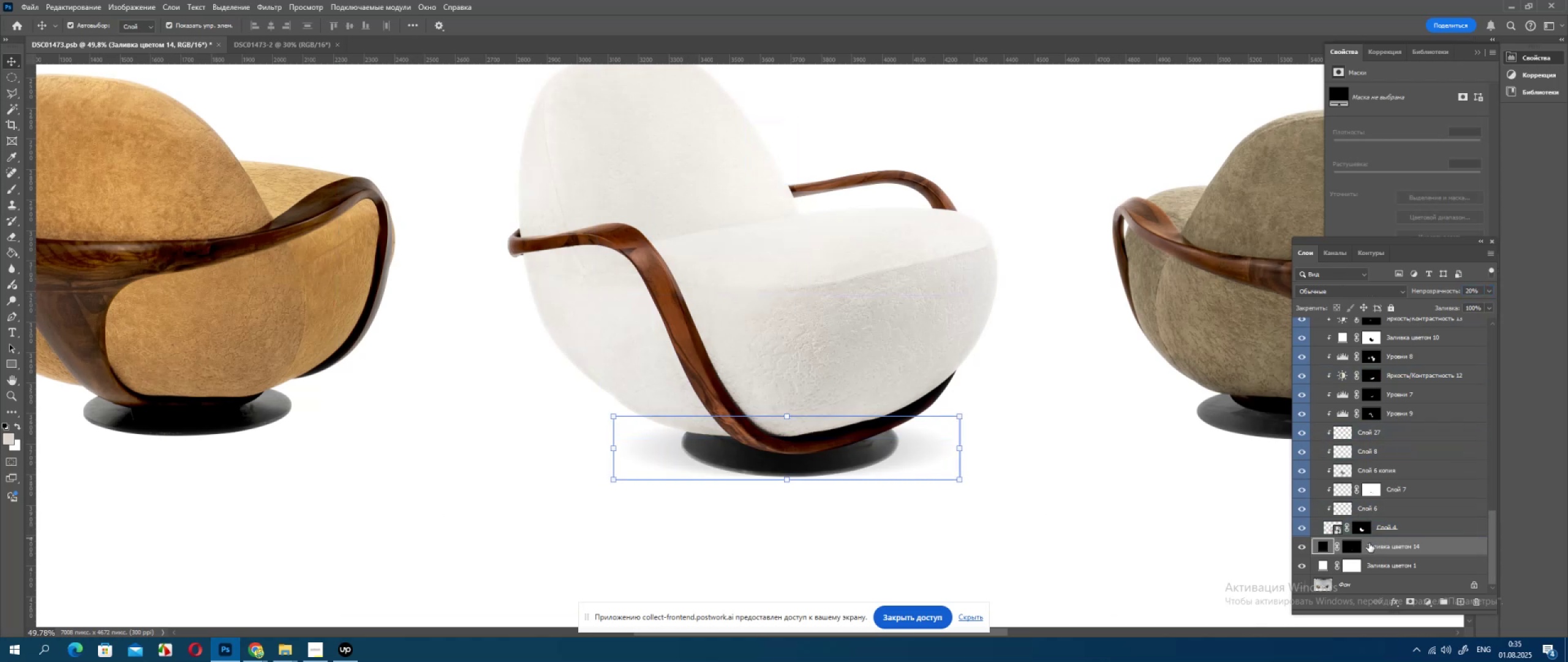 
hold_key(key=ControlLeft, duration=0.46)
left_click([1359, 528])
 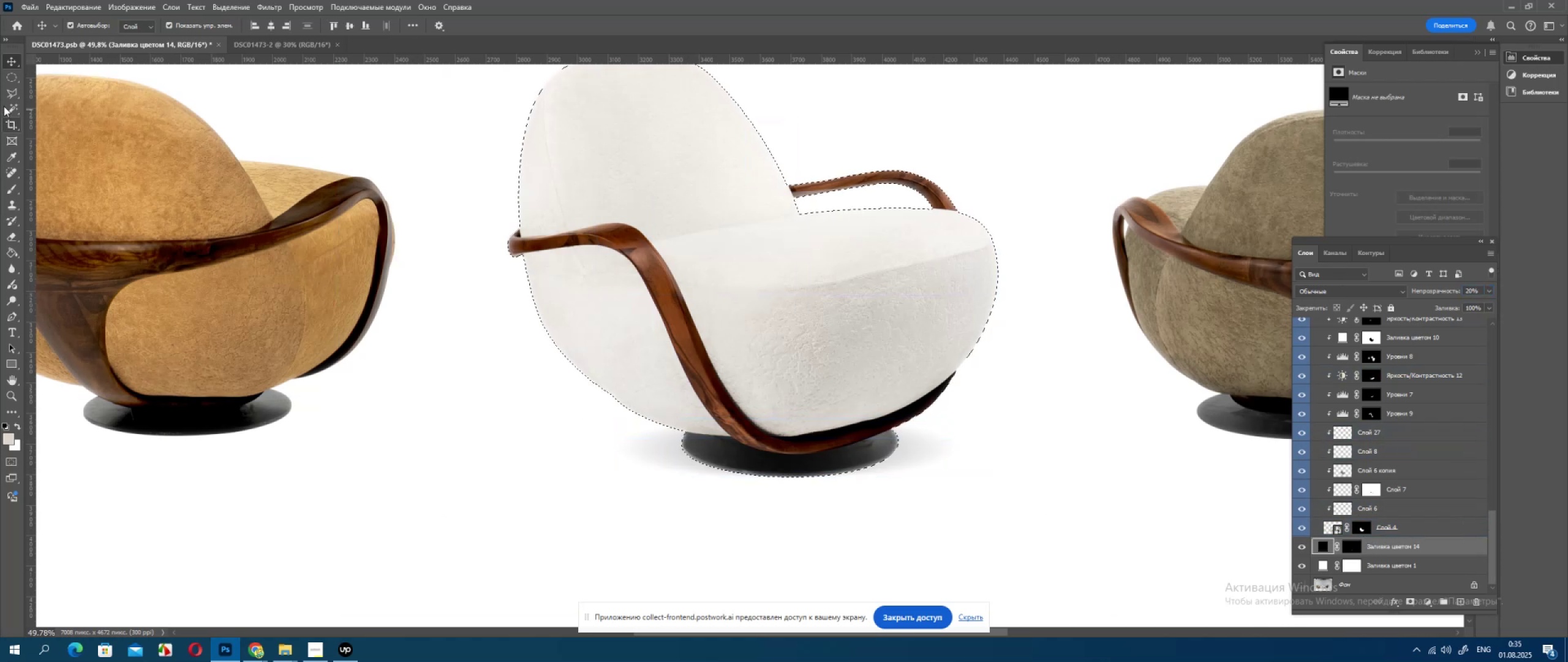 
left_click([5, 79])
 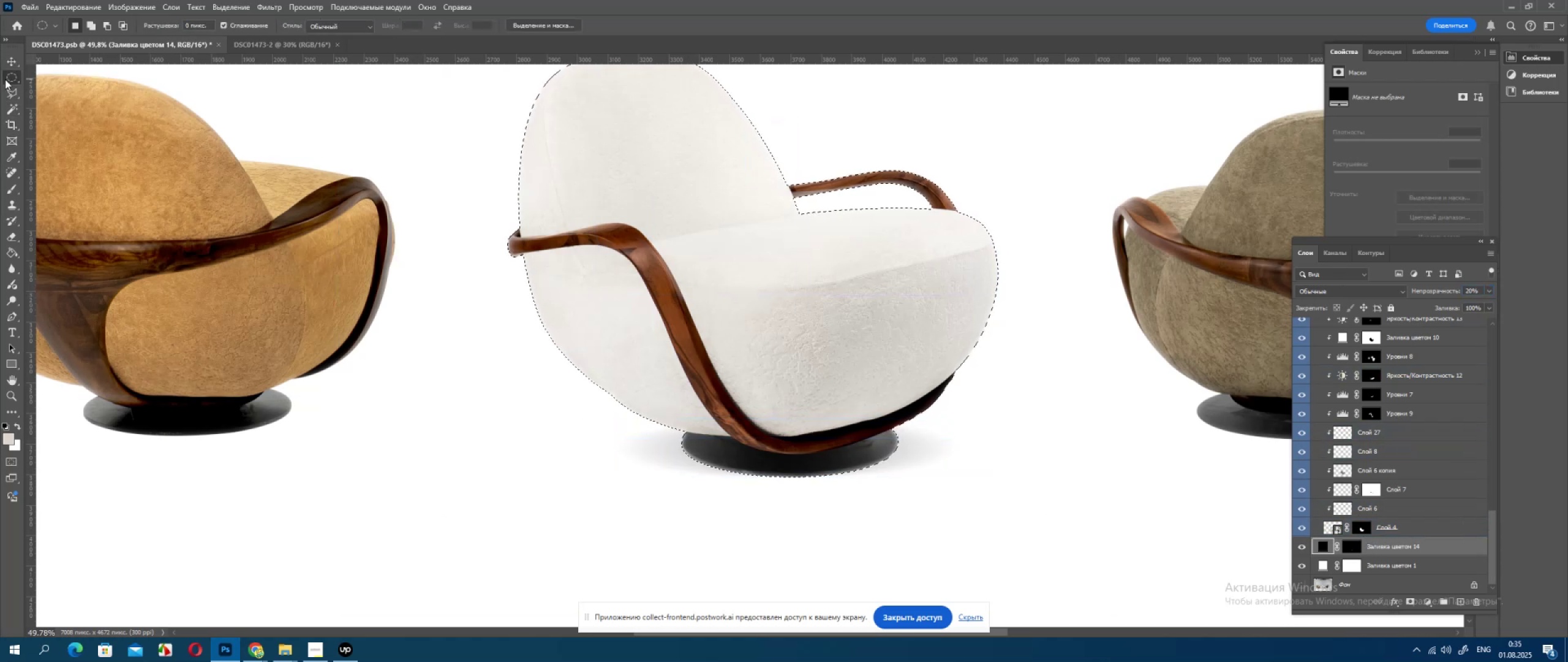 
right_click([5, 79])
 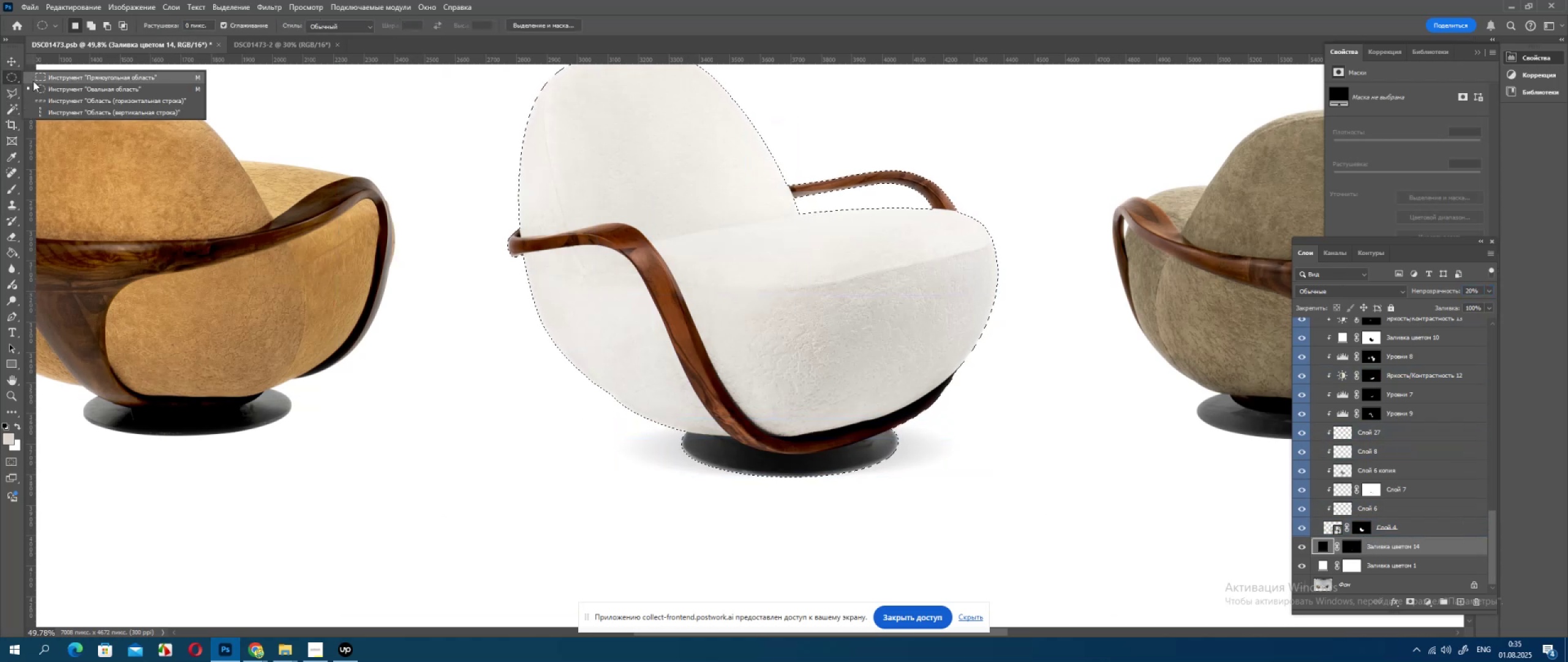 
left_click([33, 81])
 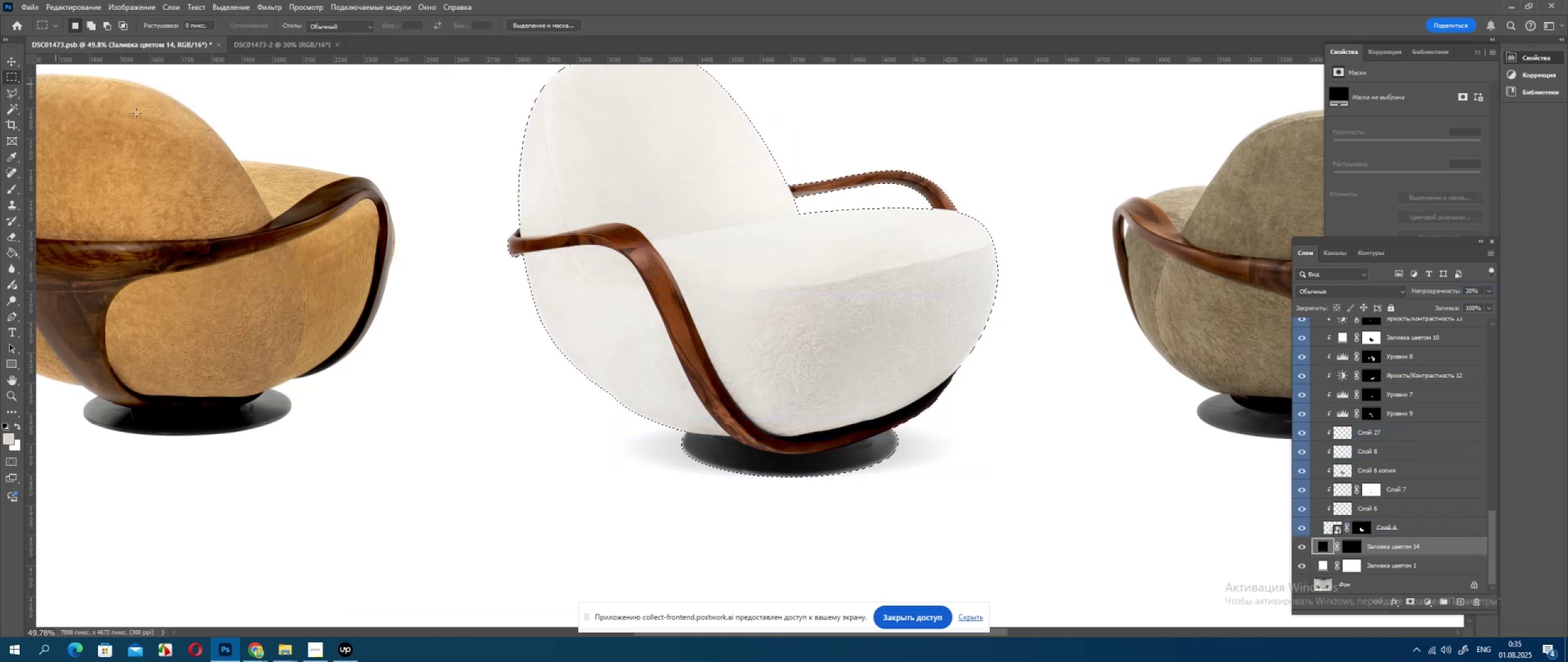 
key(Alt+AltLeft)
 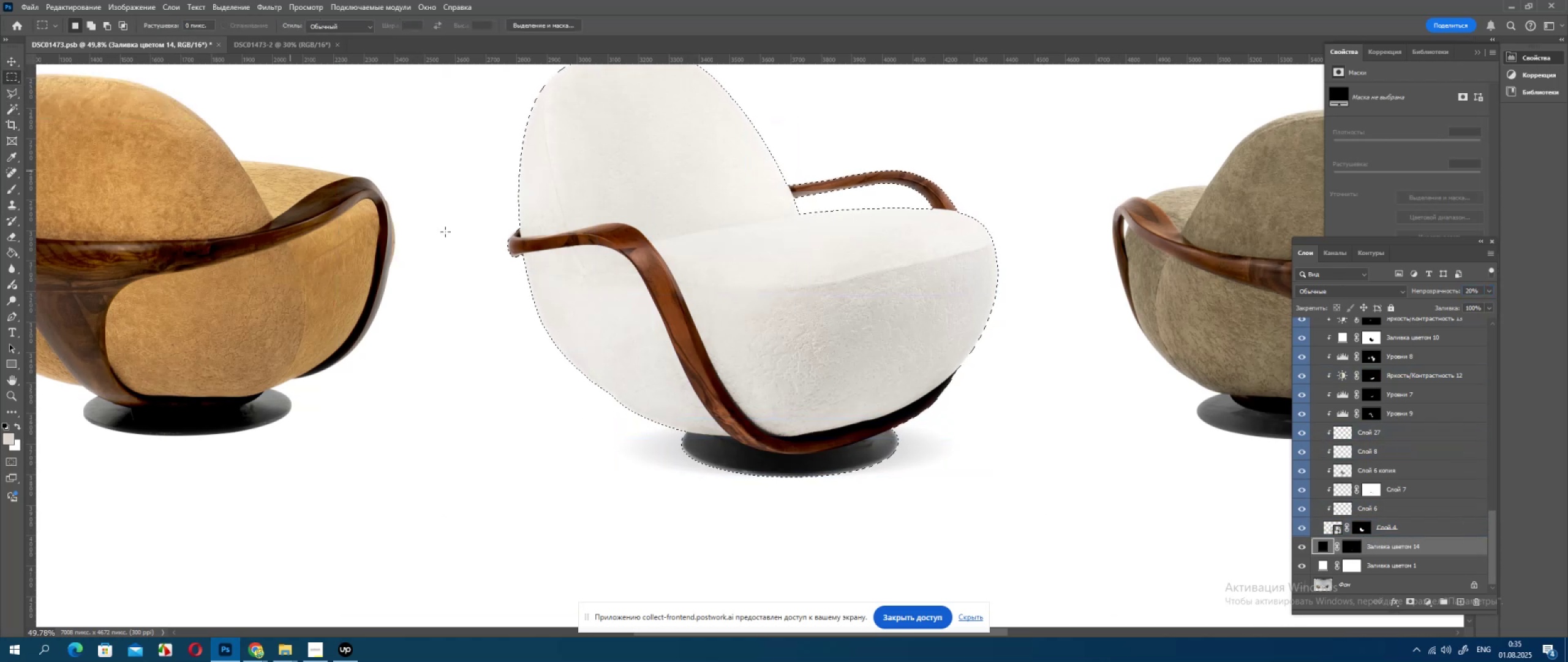 
scroll: coordinate [503, 272], scroll_direction: down, amount: 4.0
 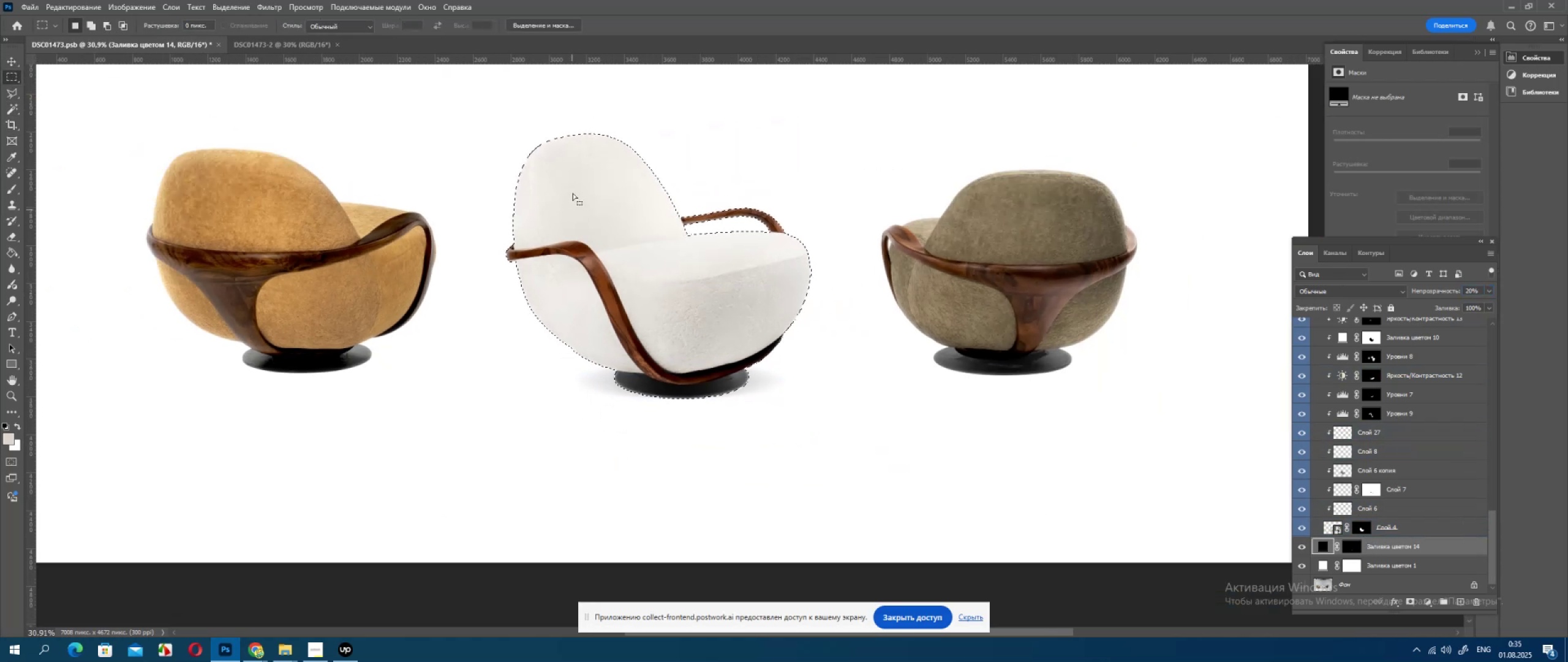 
hold_key(key=AltLeft, duration=0.55)
 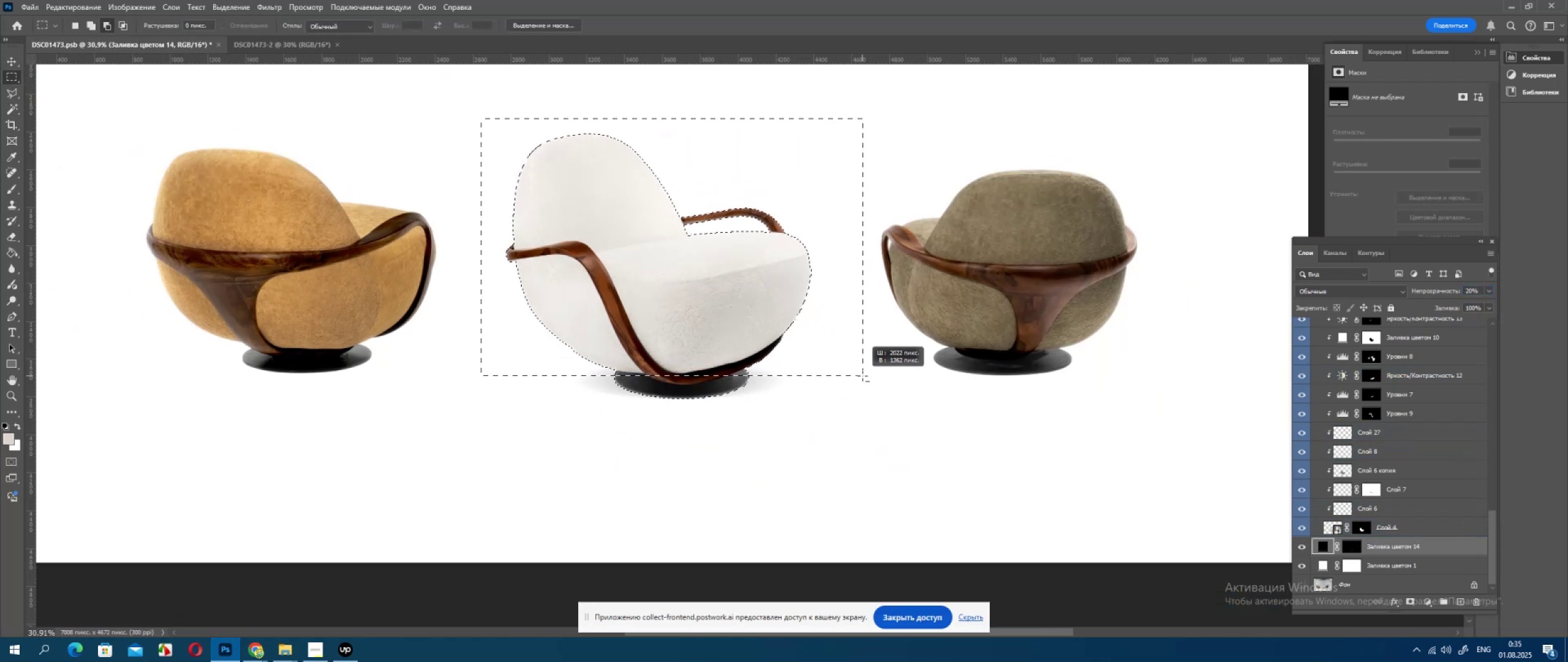 
hold_key(key=AltLeft, duration=1.1)
scroll: coordinate [692, 397], scroll_direction: up, amount: 8.0
 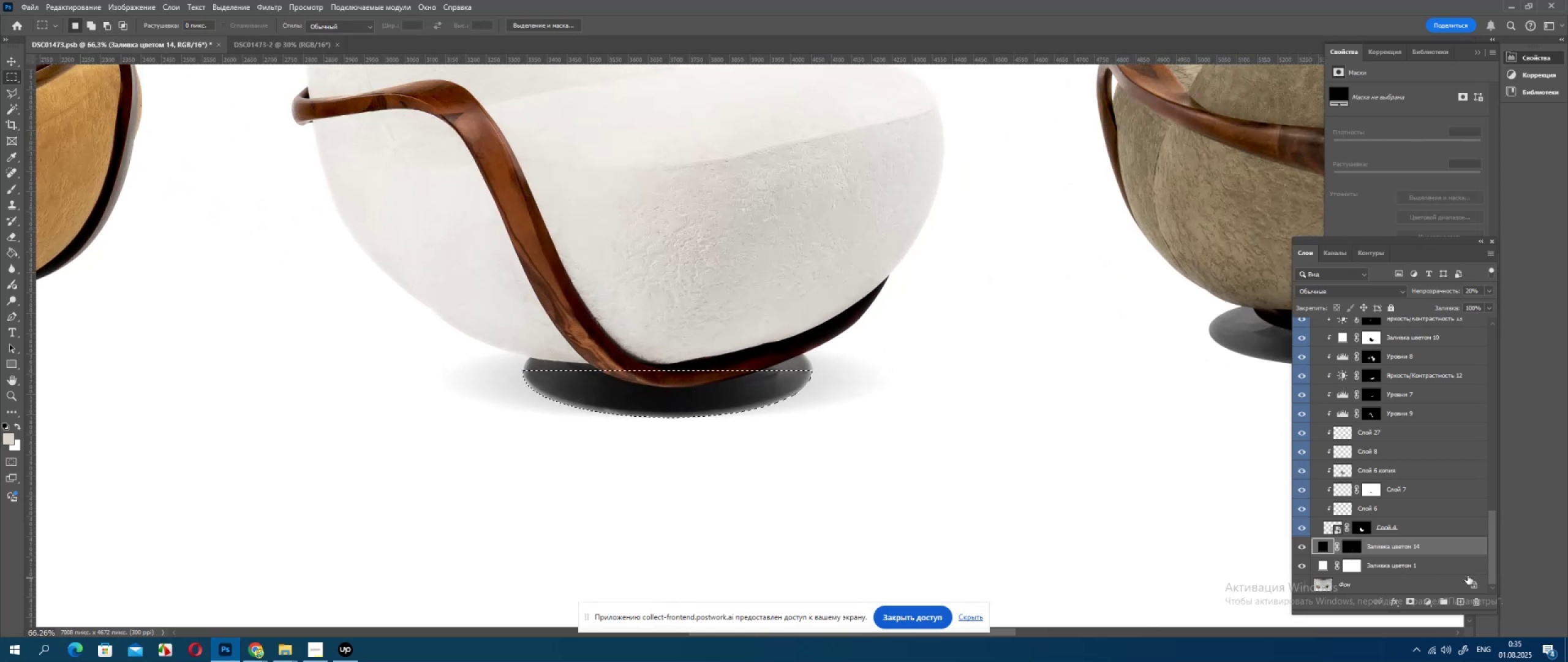 
left_click([1423, 599])
 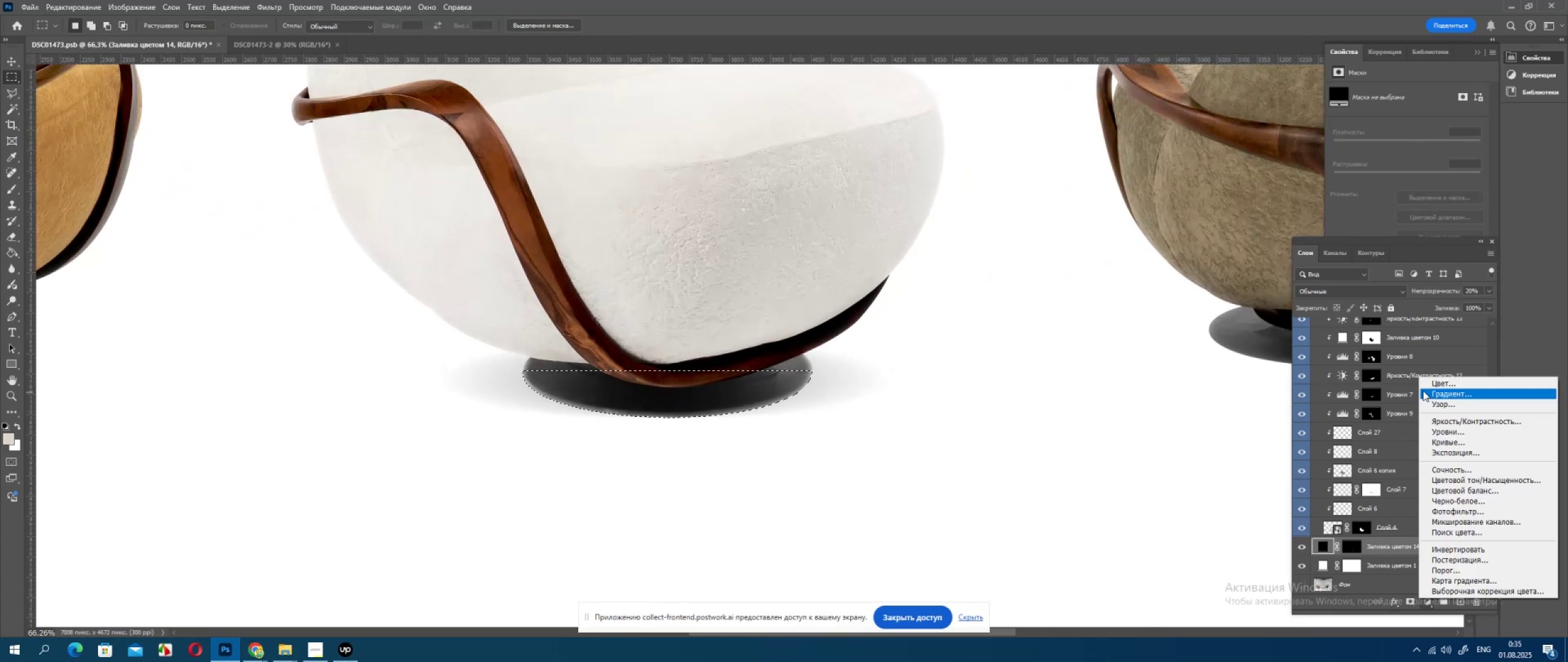 
left_click([1435, 382])
 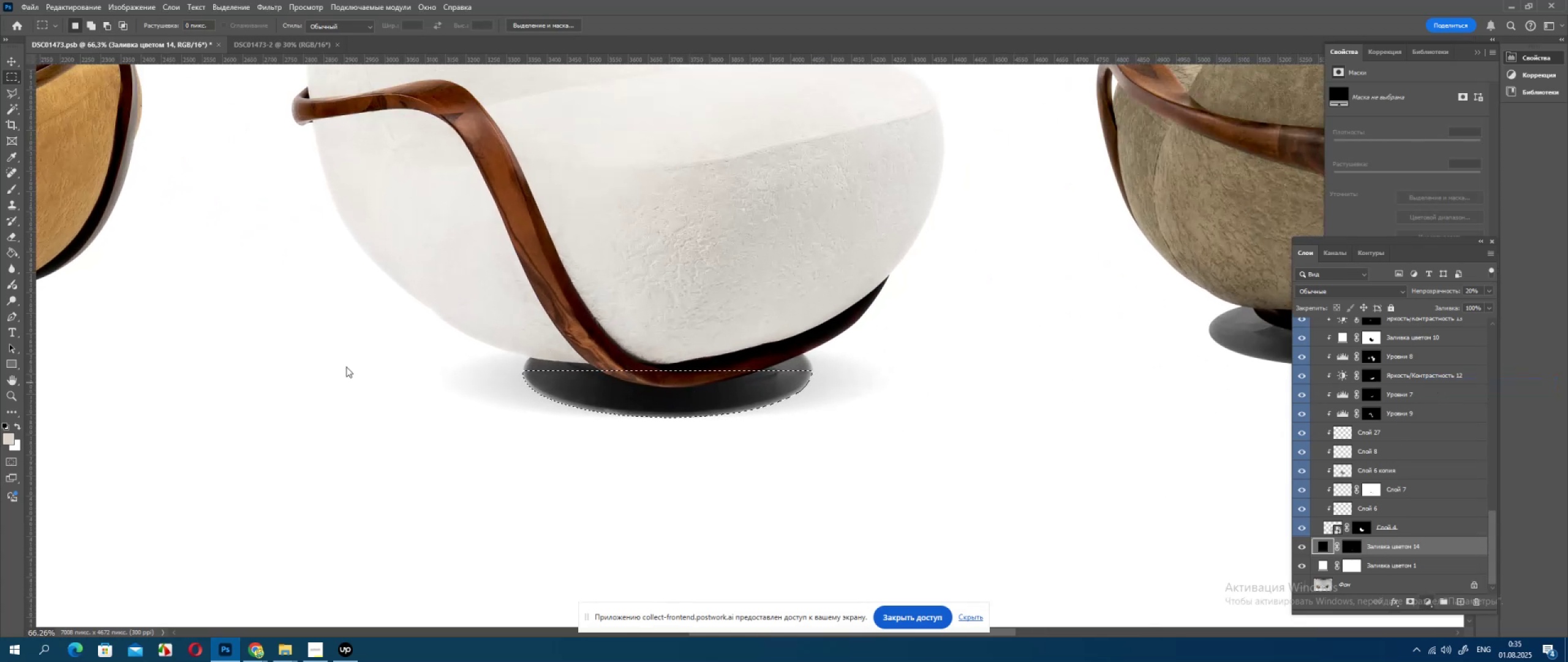 
mouse_move([374, 399])
 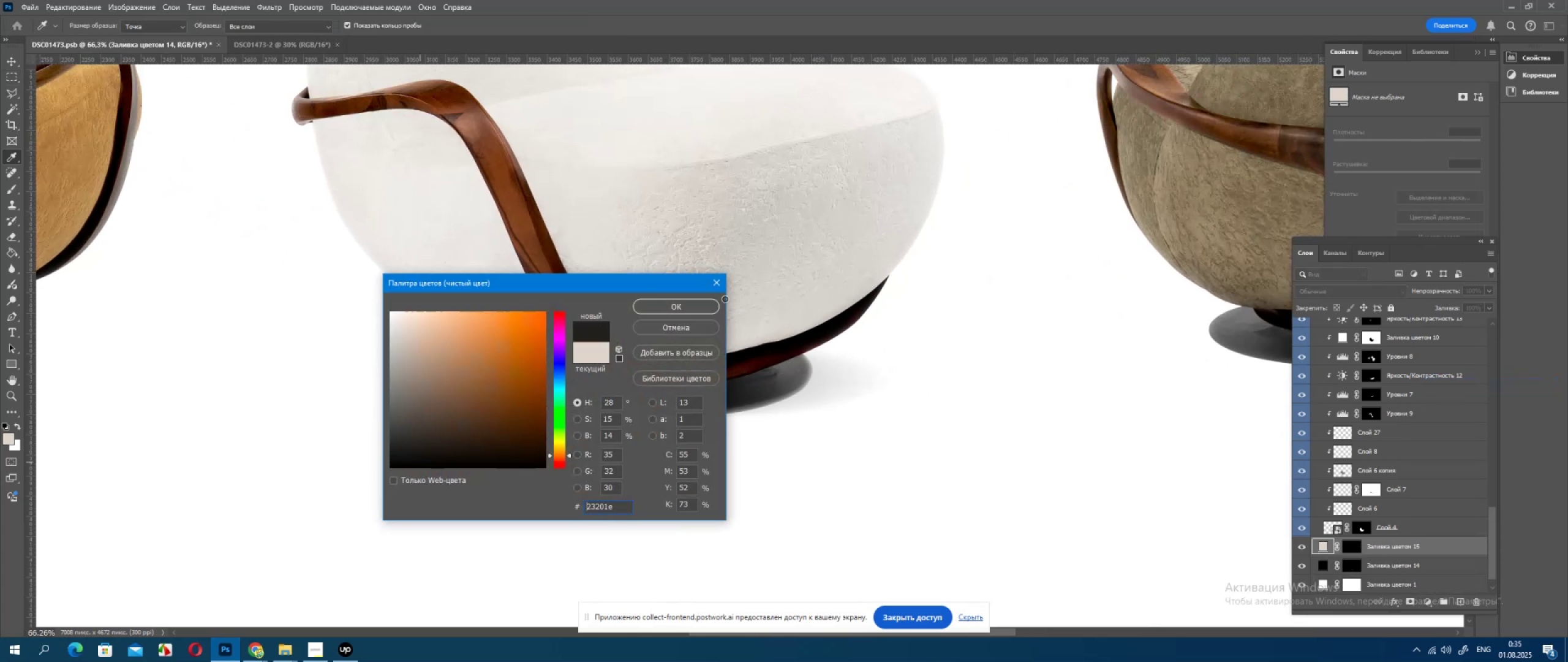 
left_click([674, 313])
 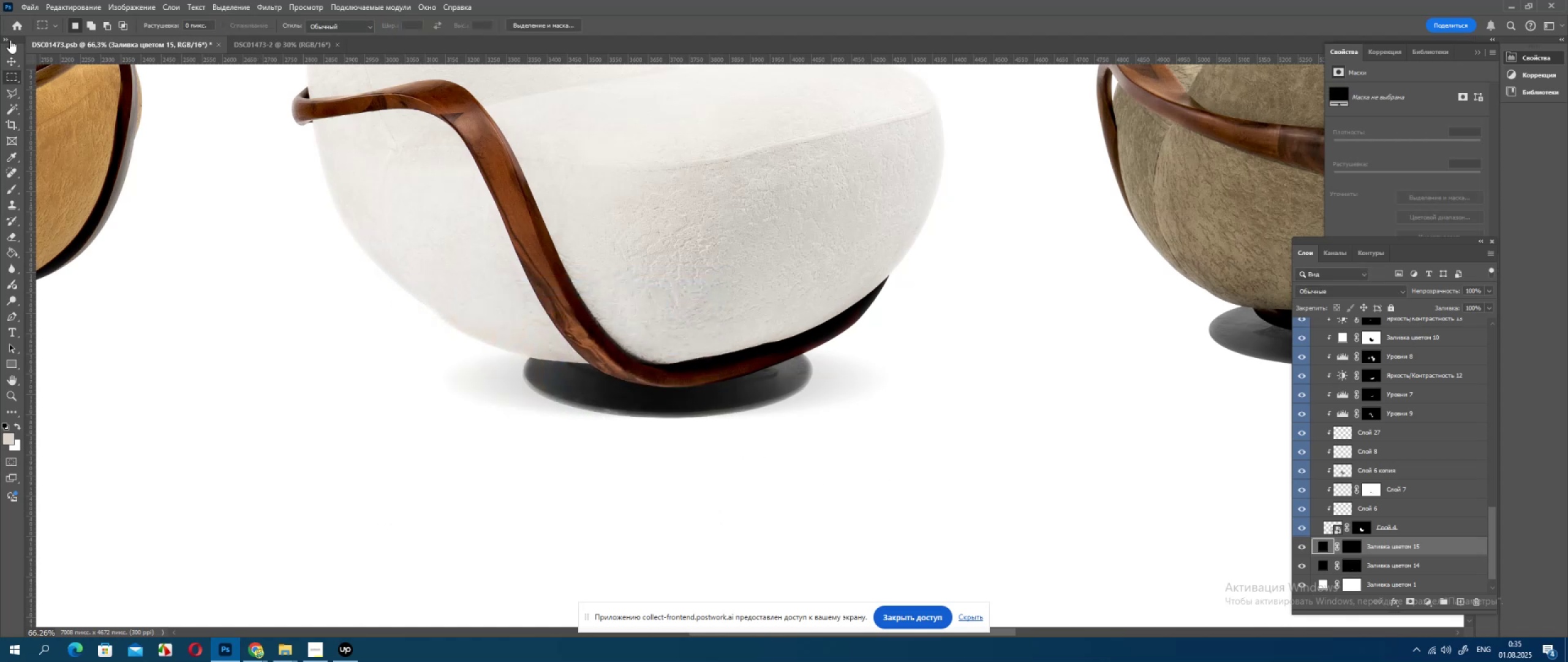 
key(ArrowDown)
 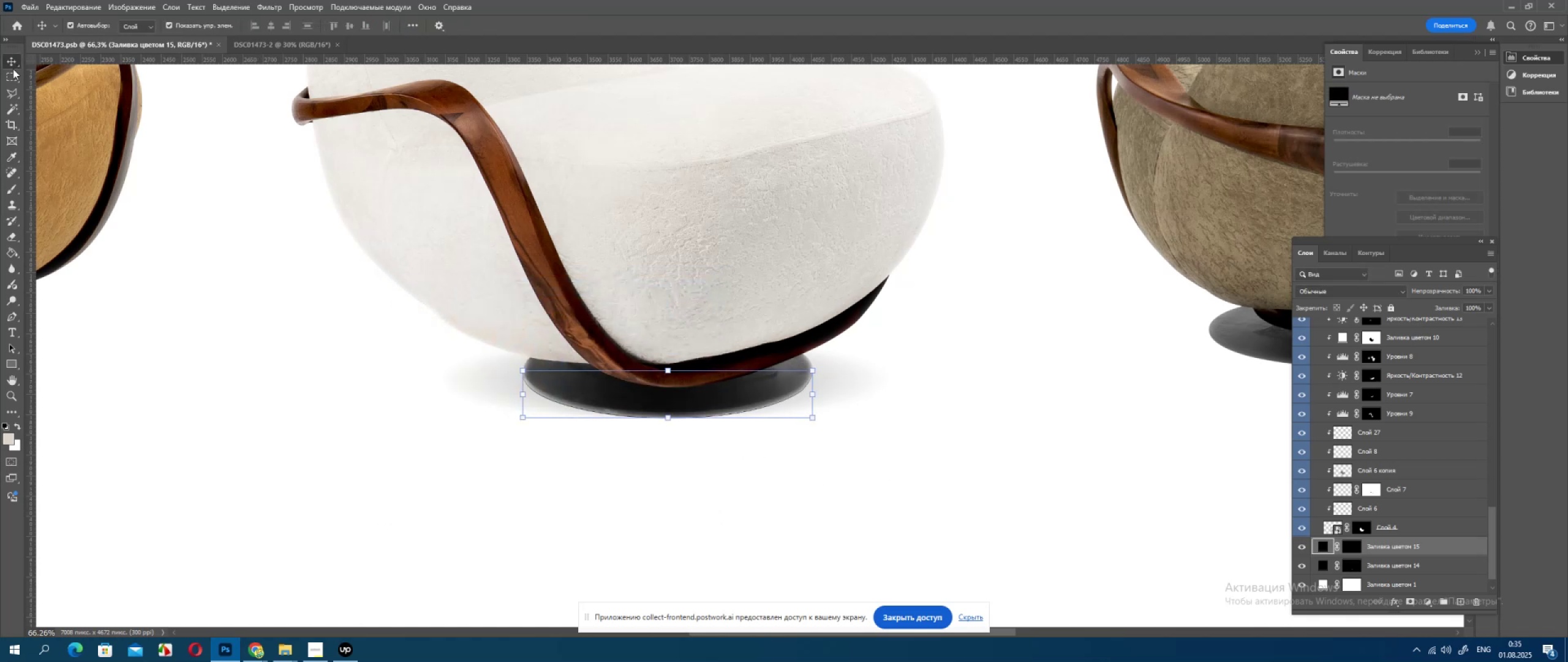 
key(ArrowDown)
 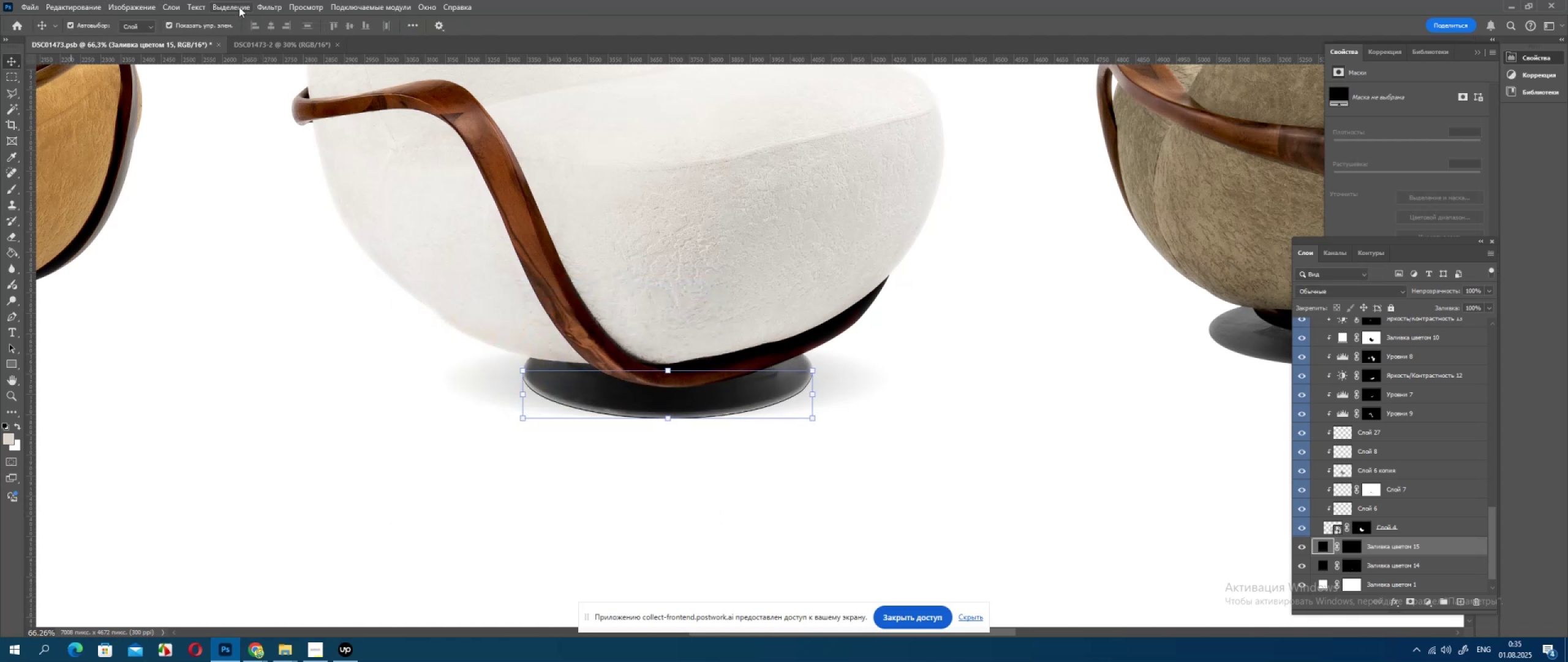 
left_click([259, 8])
 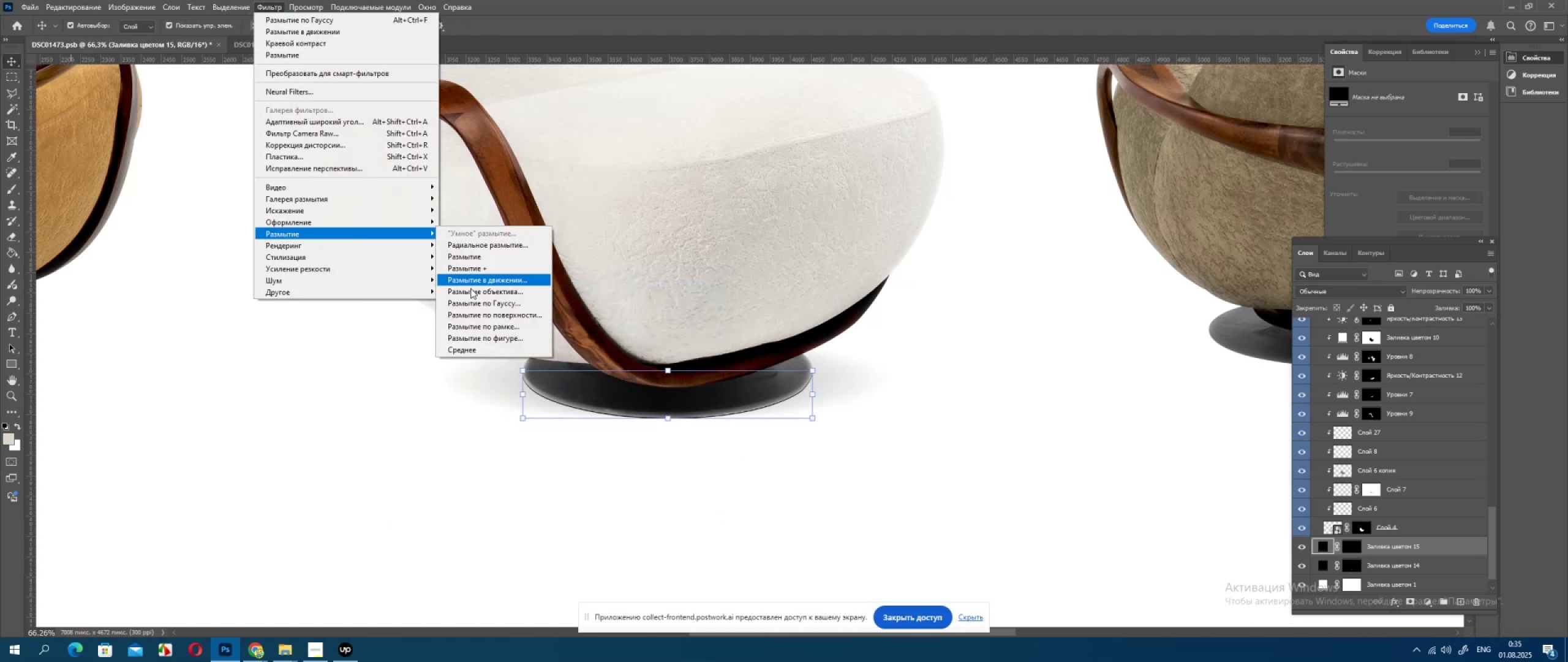 
left_click([480, 301])
 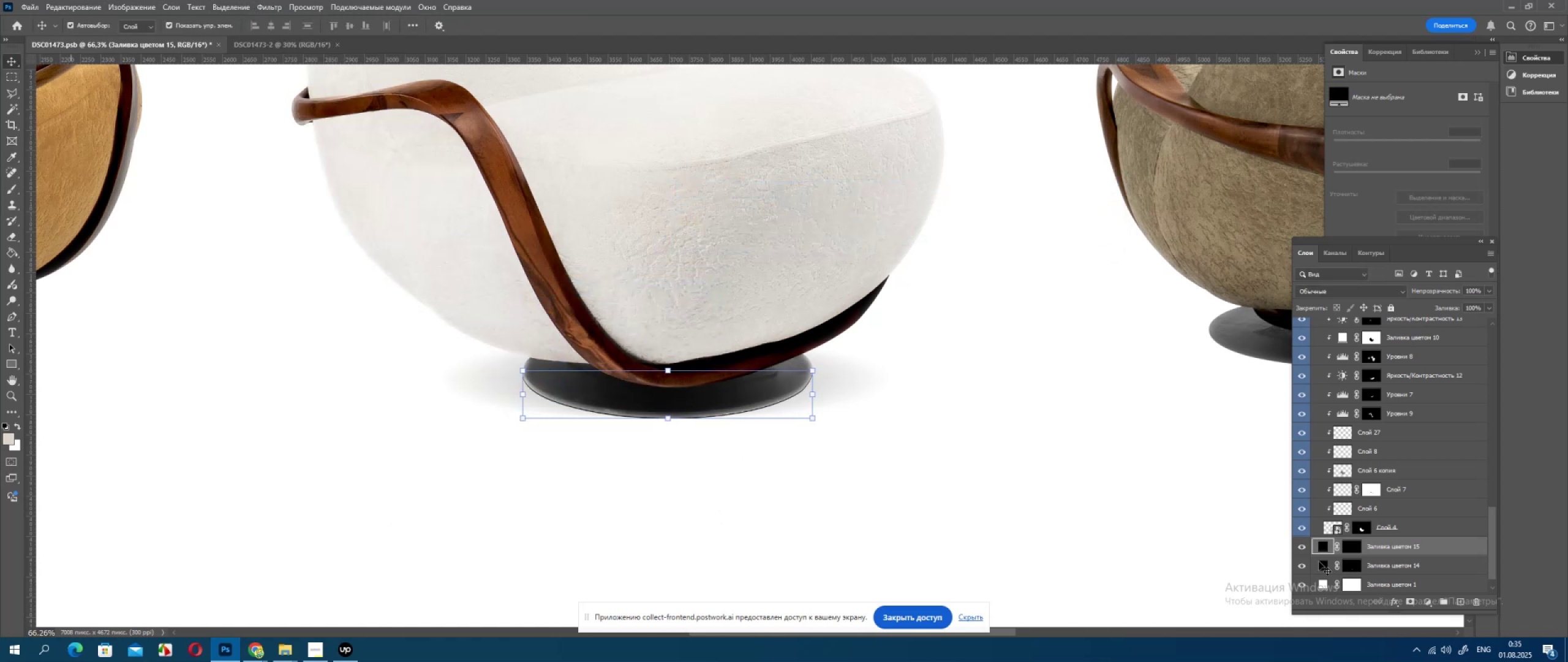 
left_click([1354, 543])
 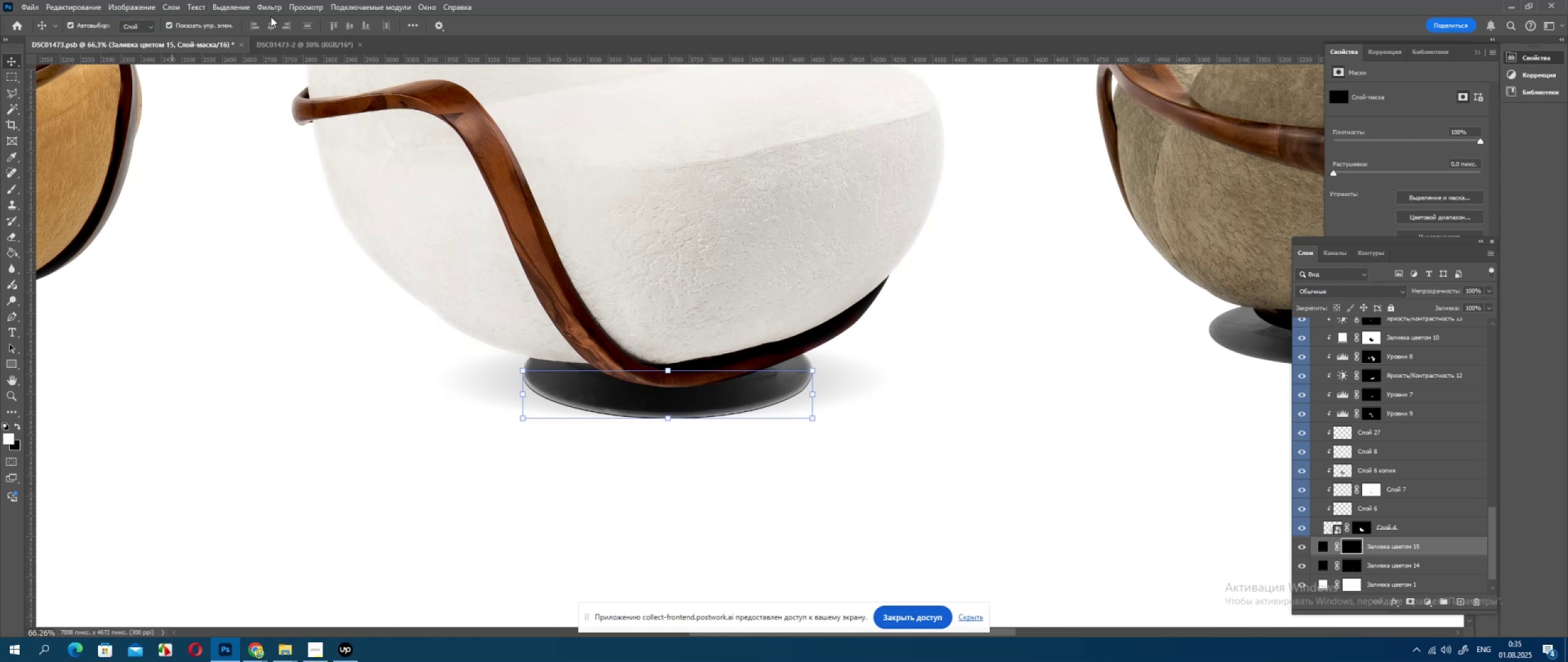 
left_click([270, 6])
 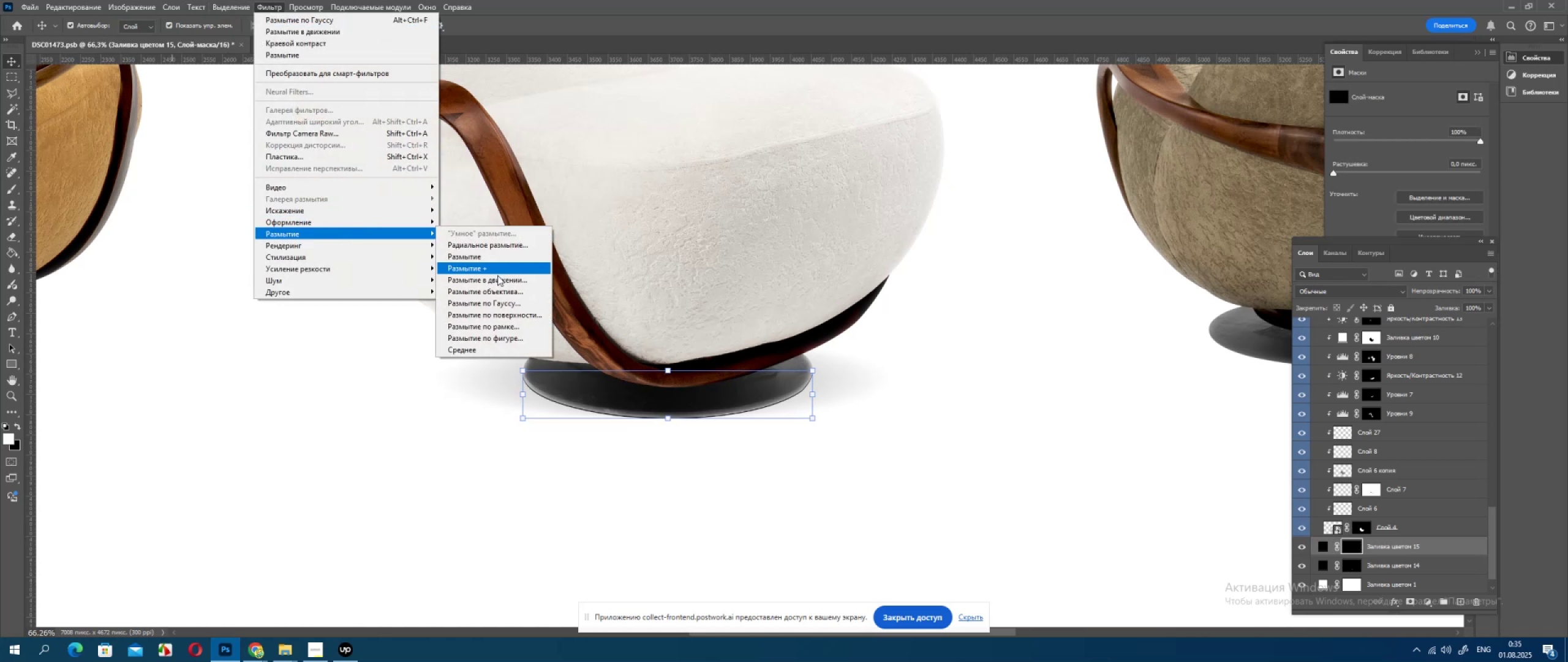 
left_click([507, 304])
 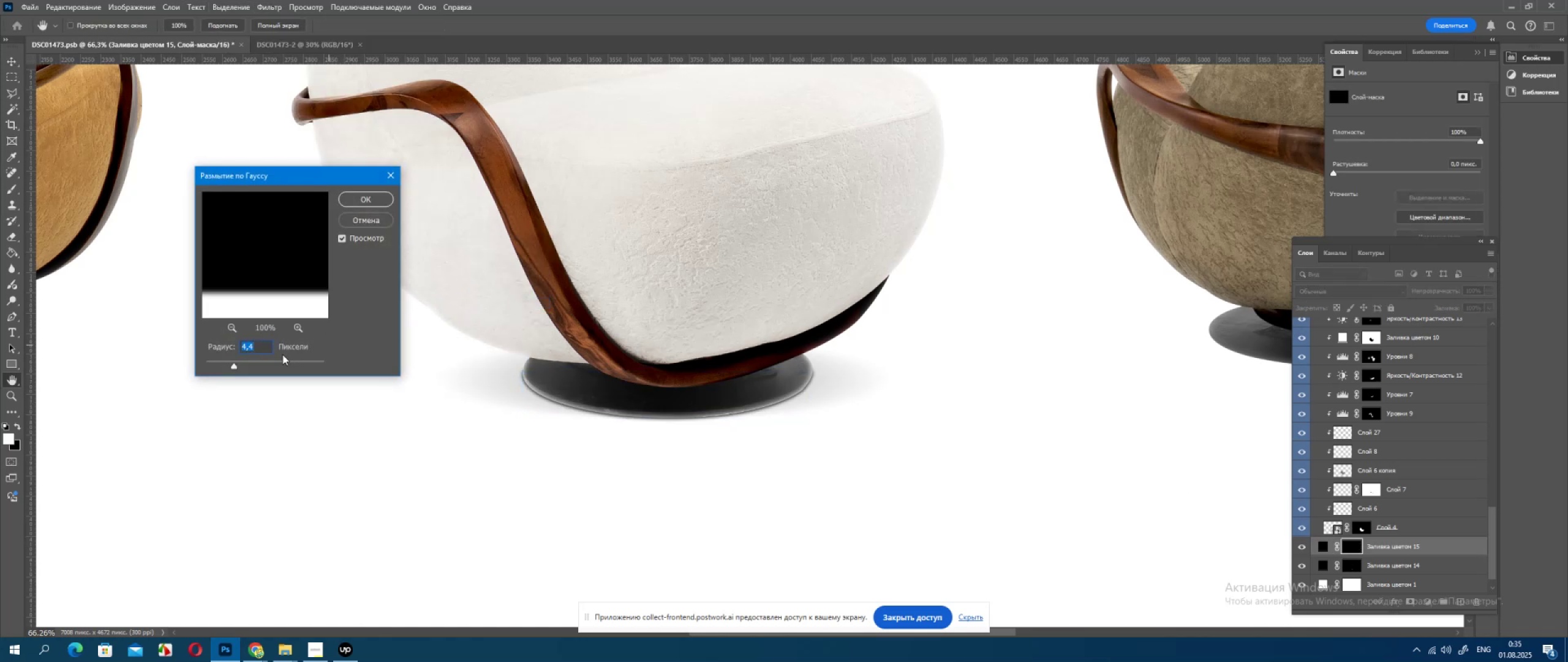 
key(ArrowDown)
 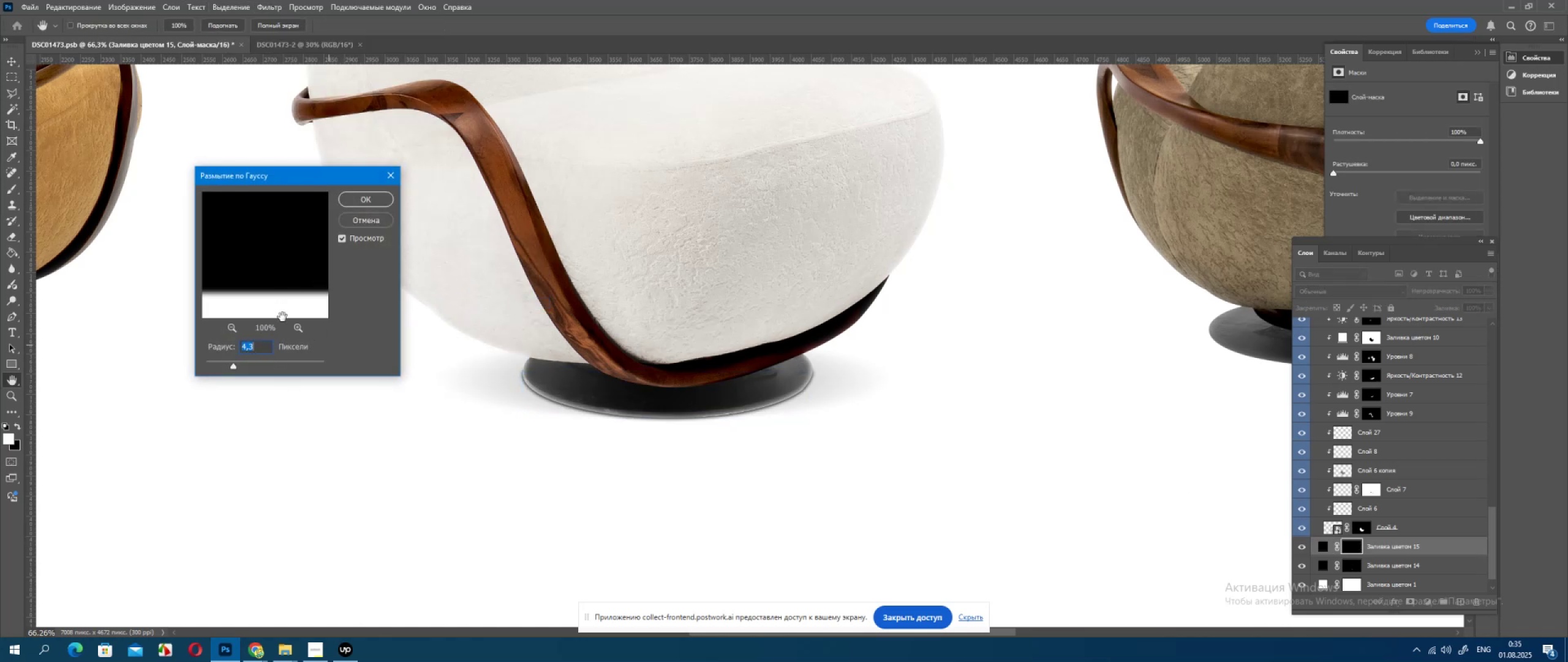 
key(ArrowDown)
 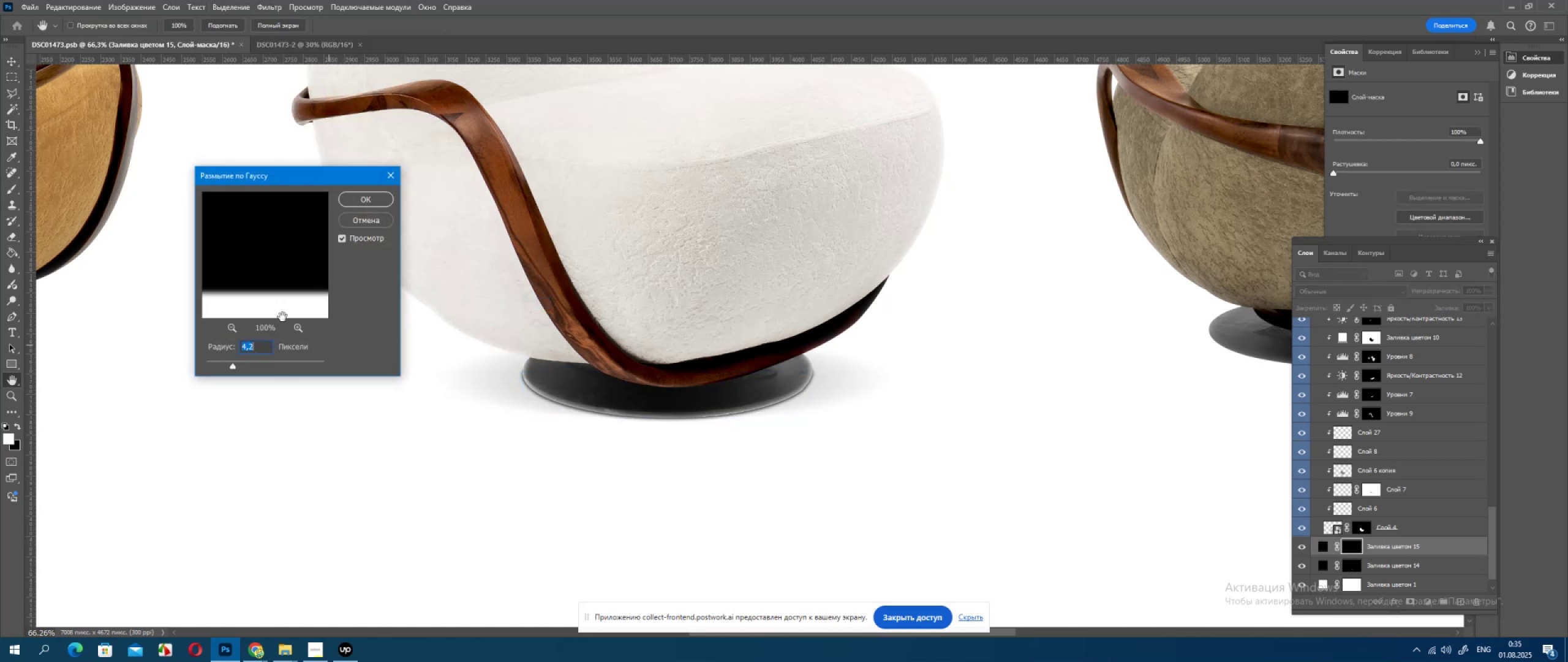 
key(ArrowDown)
 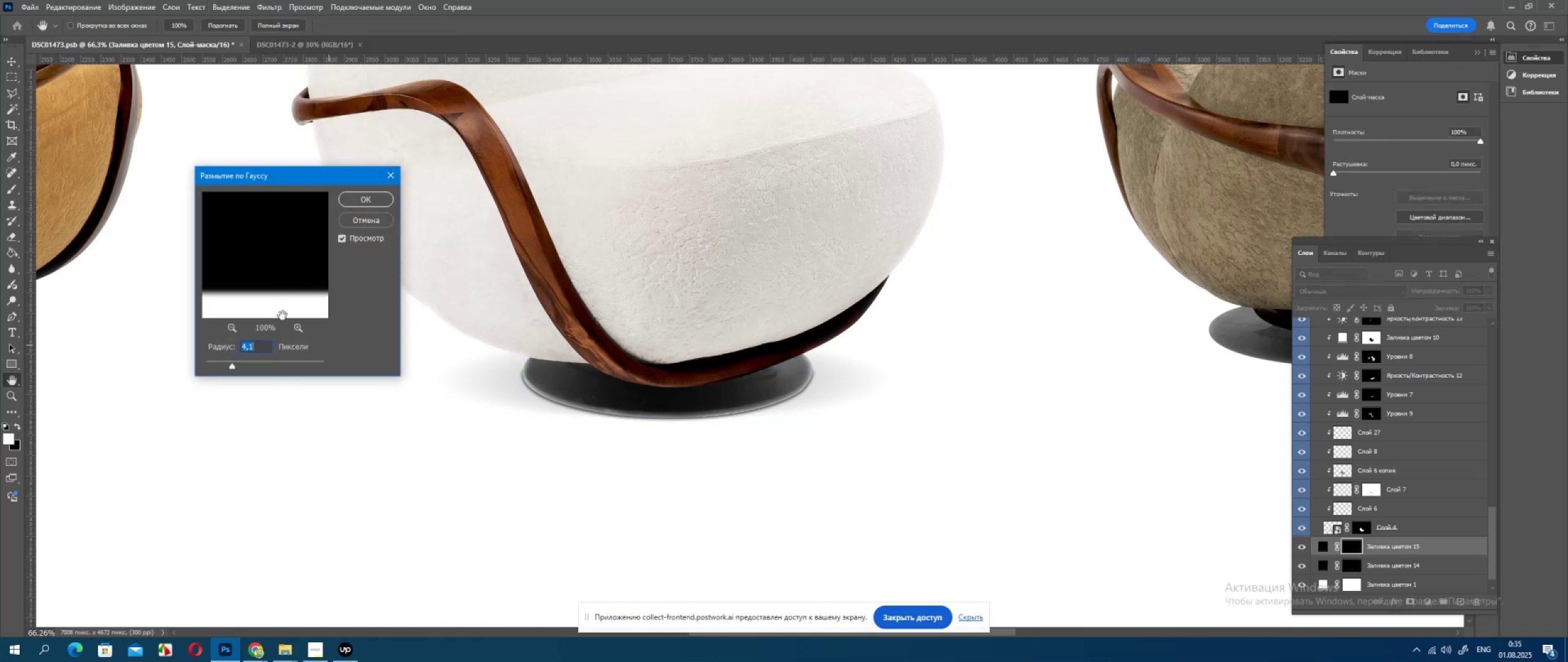 
key(ArrowDown)
 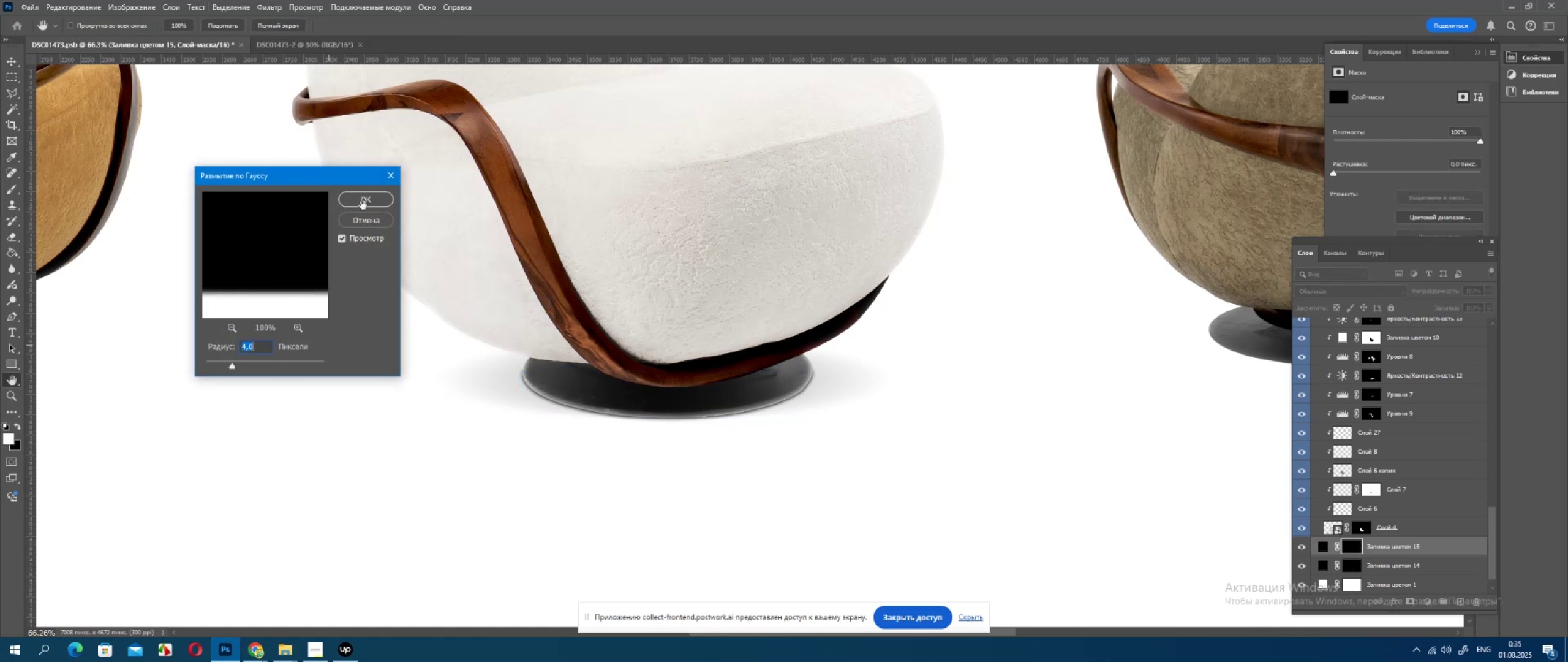 
left_click([364, 205])
 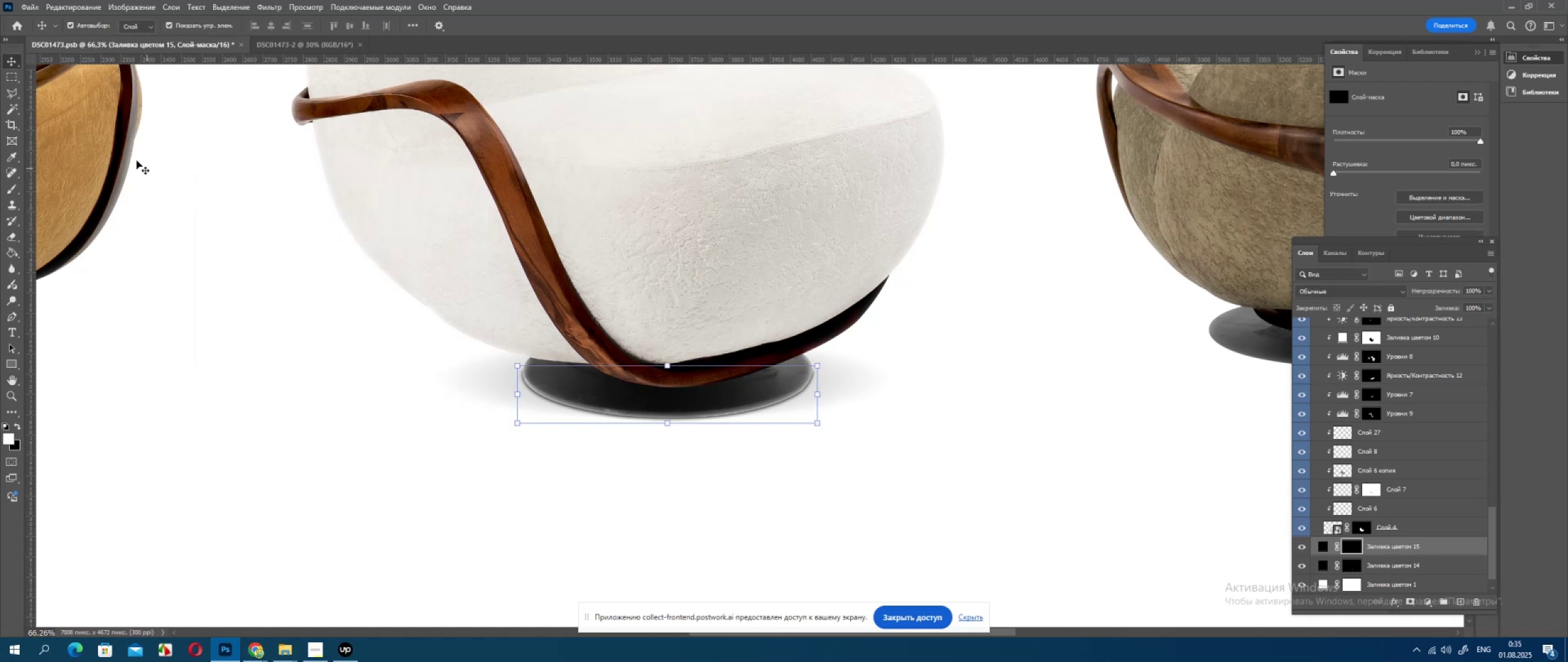 
key(ArrowUp)
 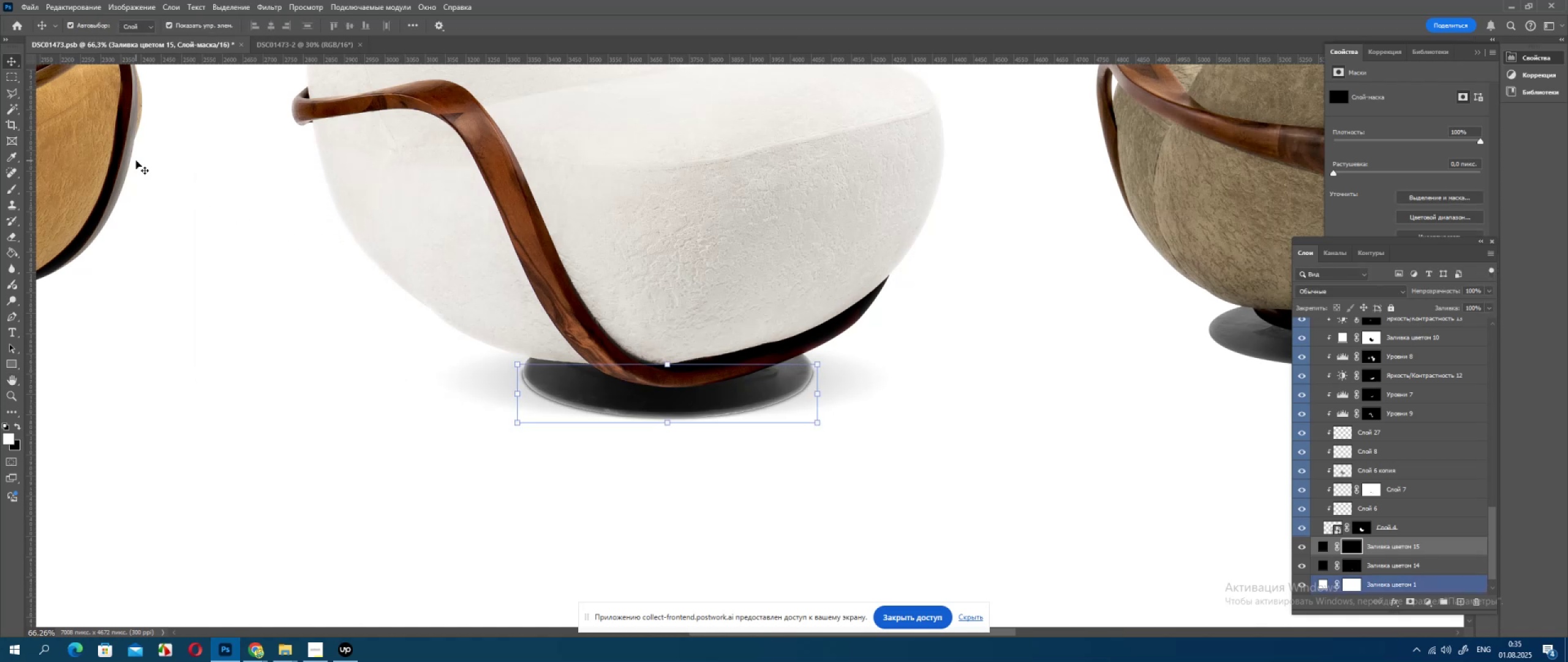 
key(ArrowLeft)
 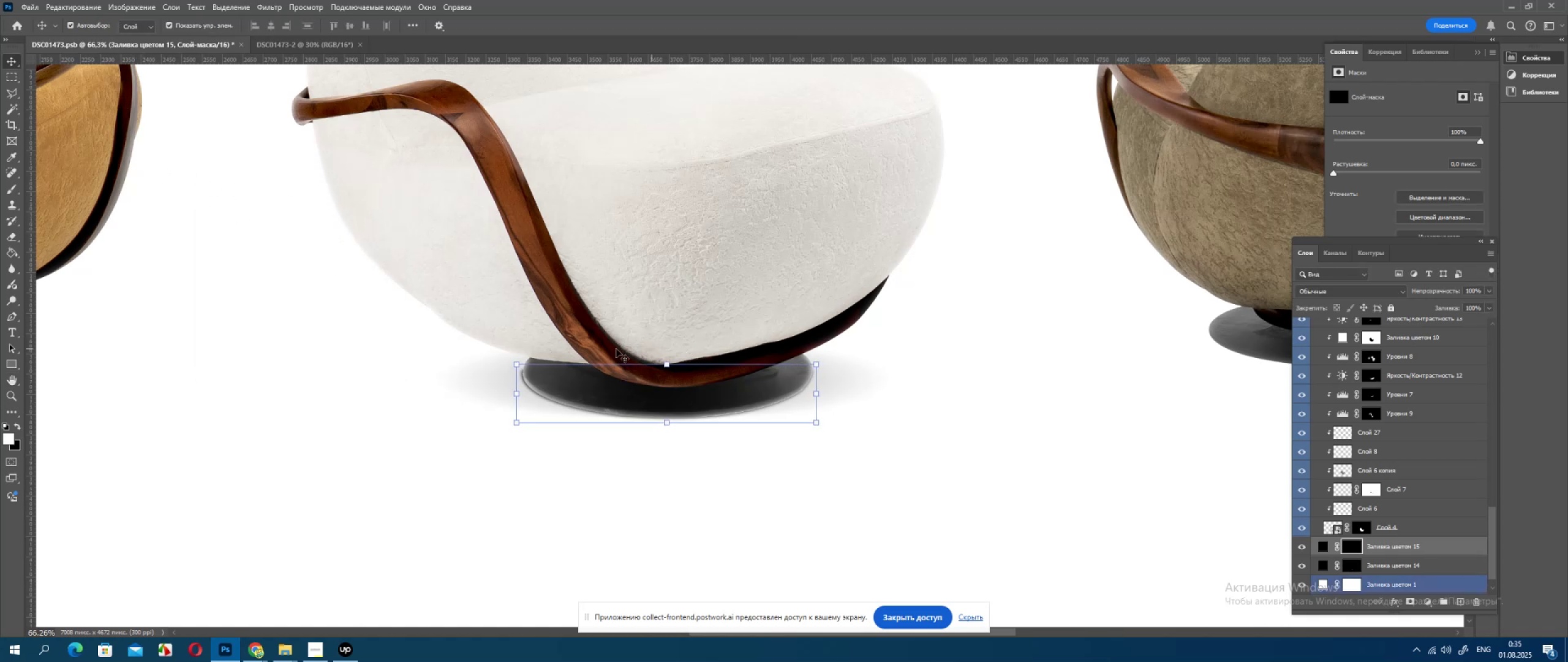 
key(ArrowRight)
 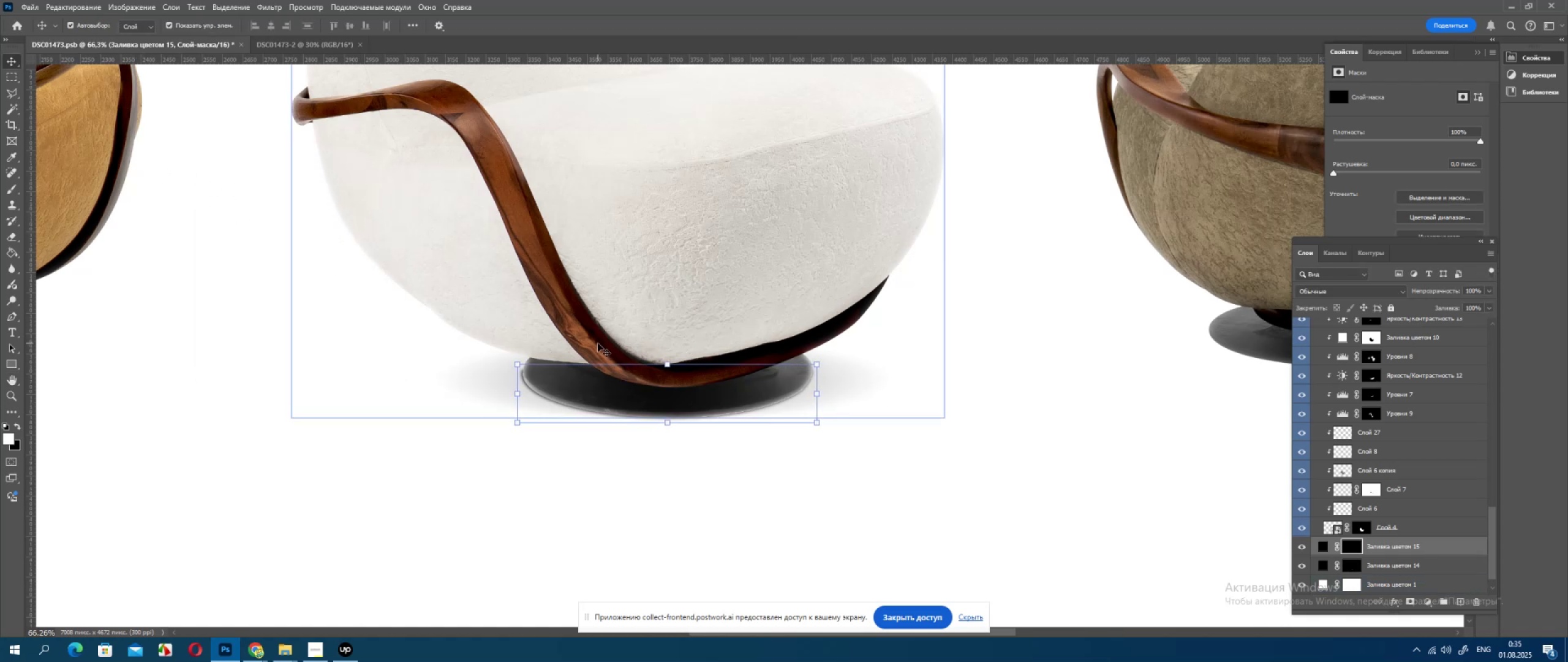 
key(ArrowRight)
 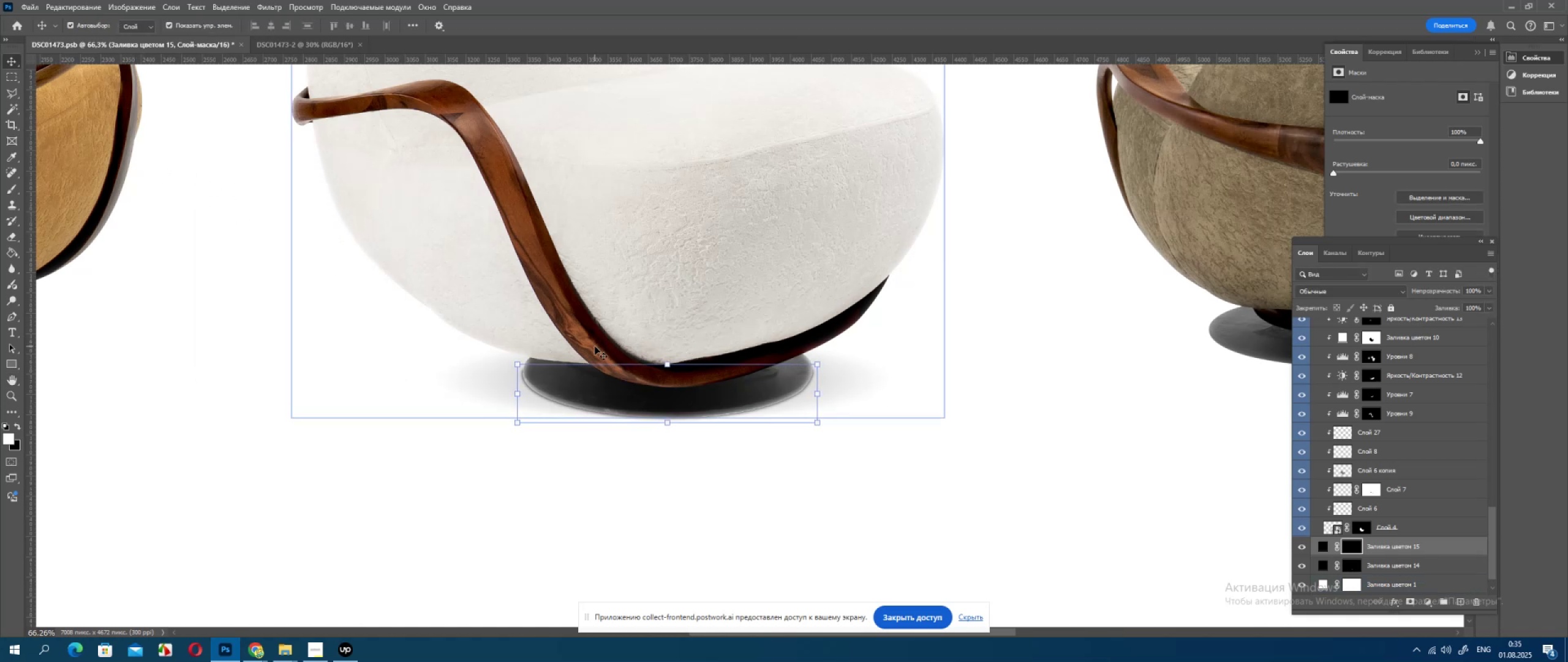 
key(ArrowDown)
 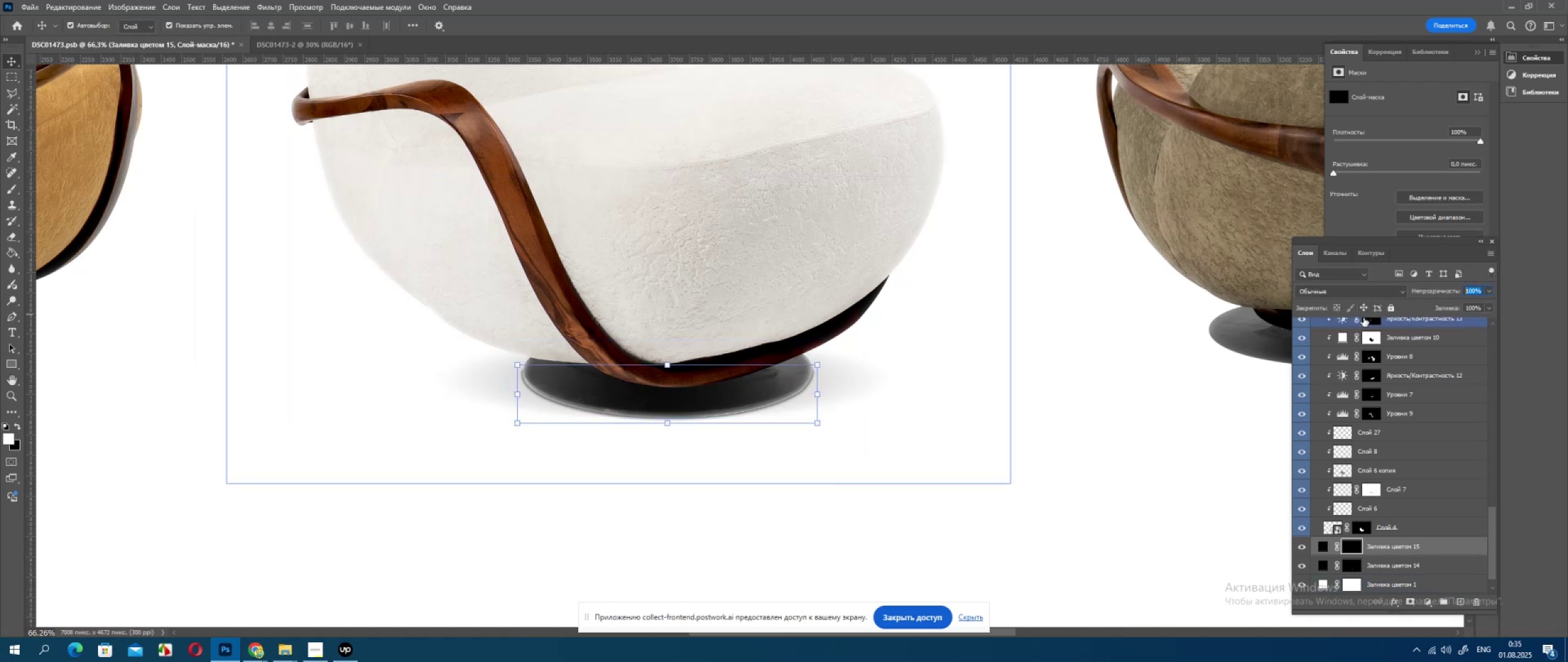 
key(Numpad1)
 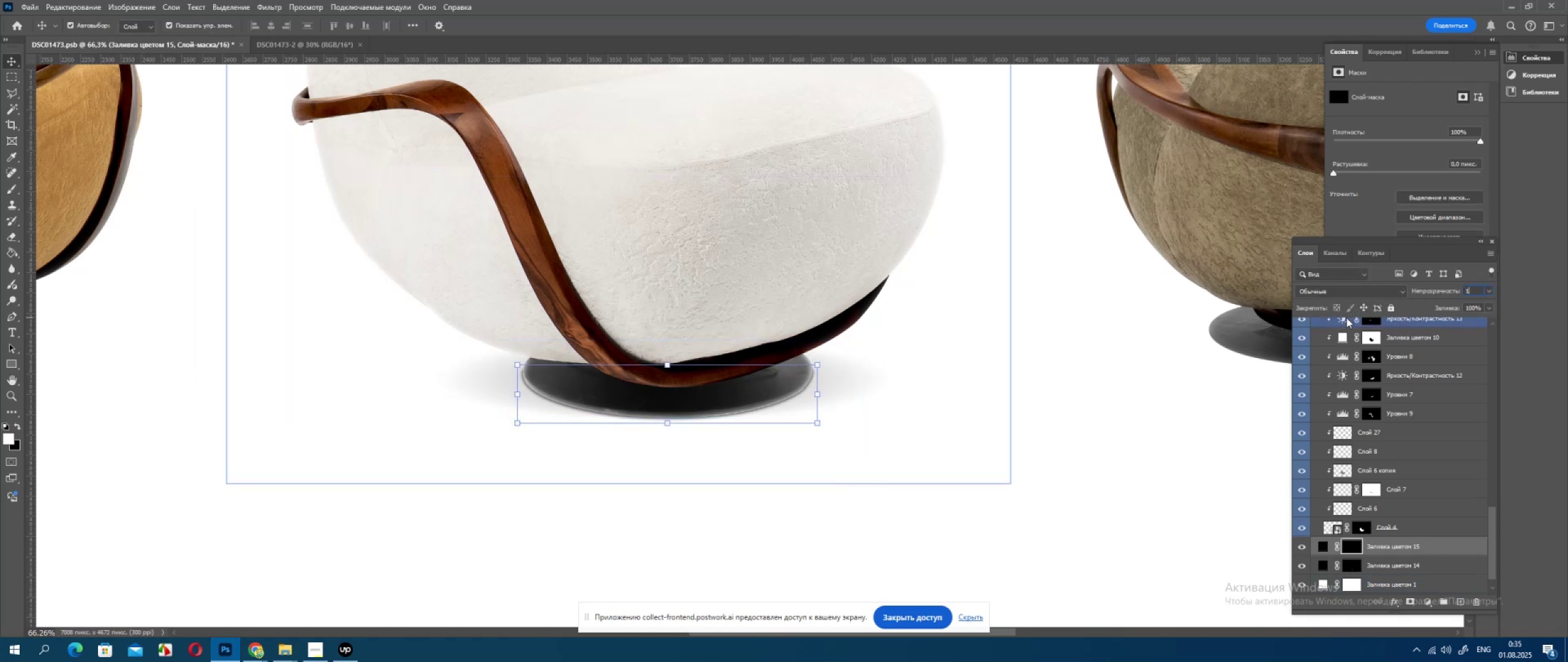 
key(Numpad5)
 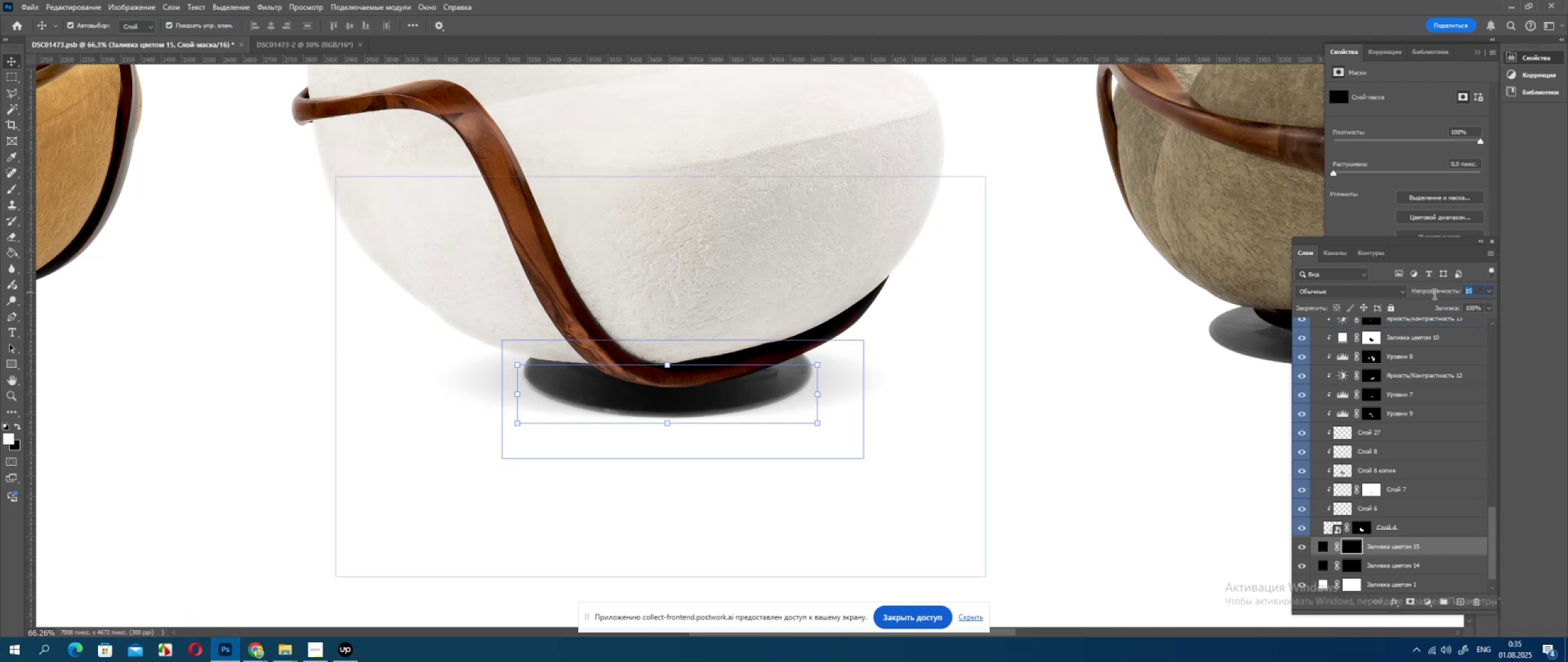 
key(Numpad4)
 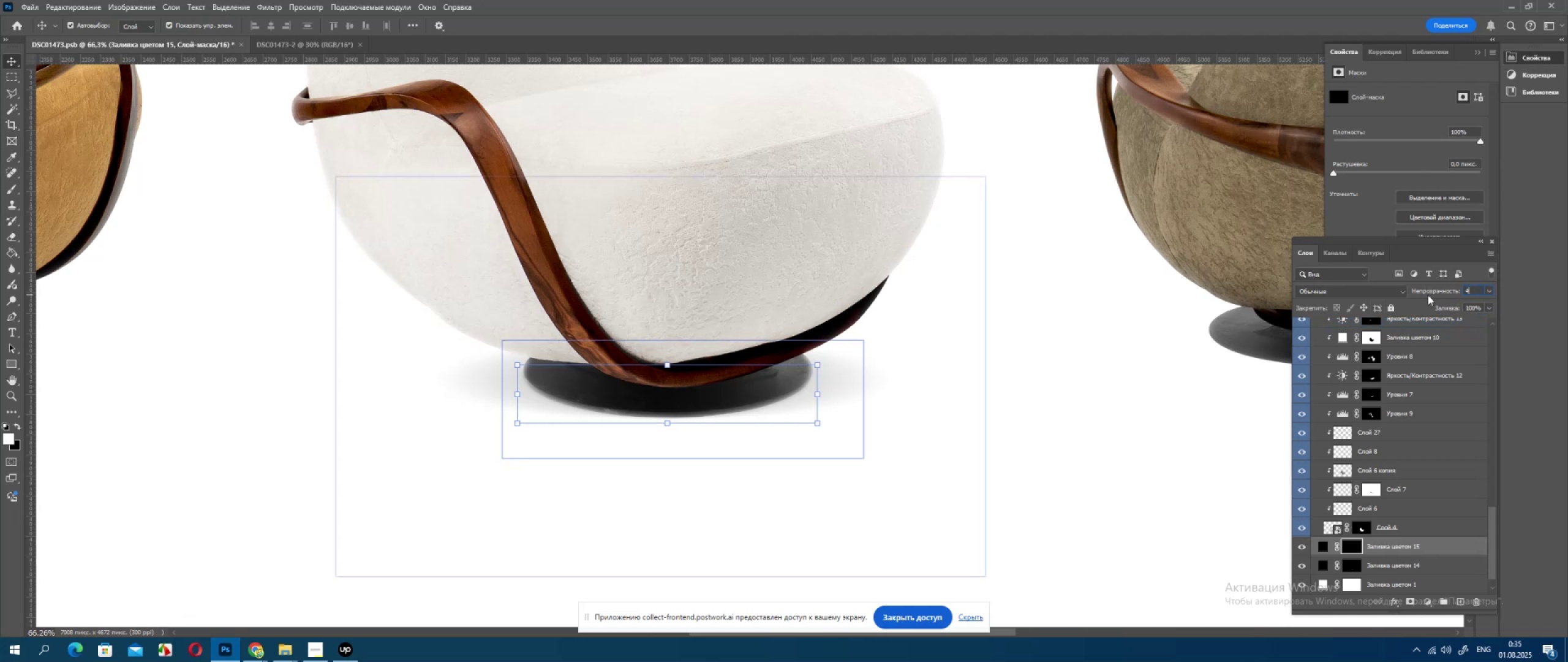 
key(Numpad5)
 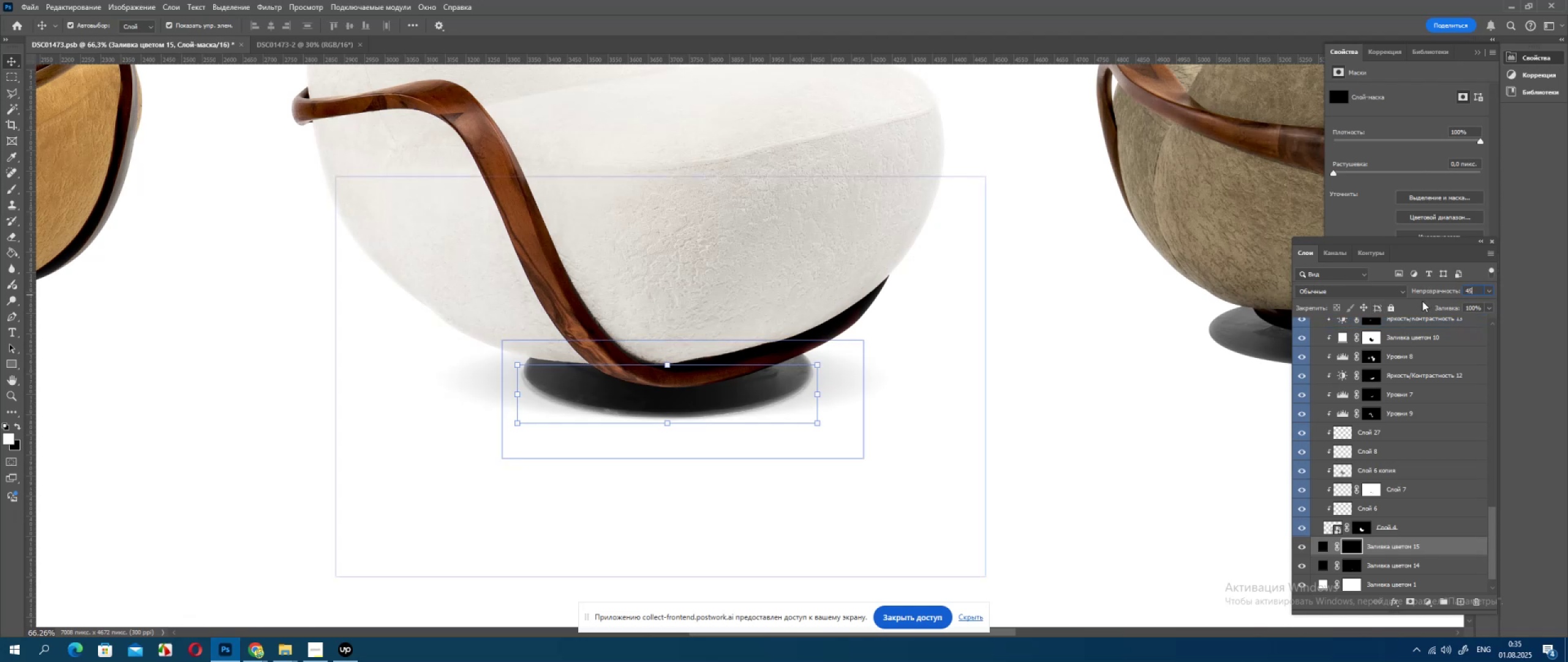 
key(Enter)
 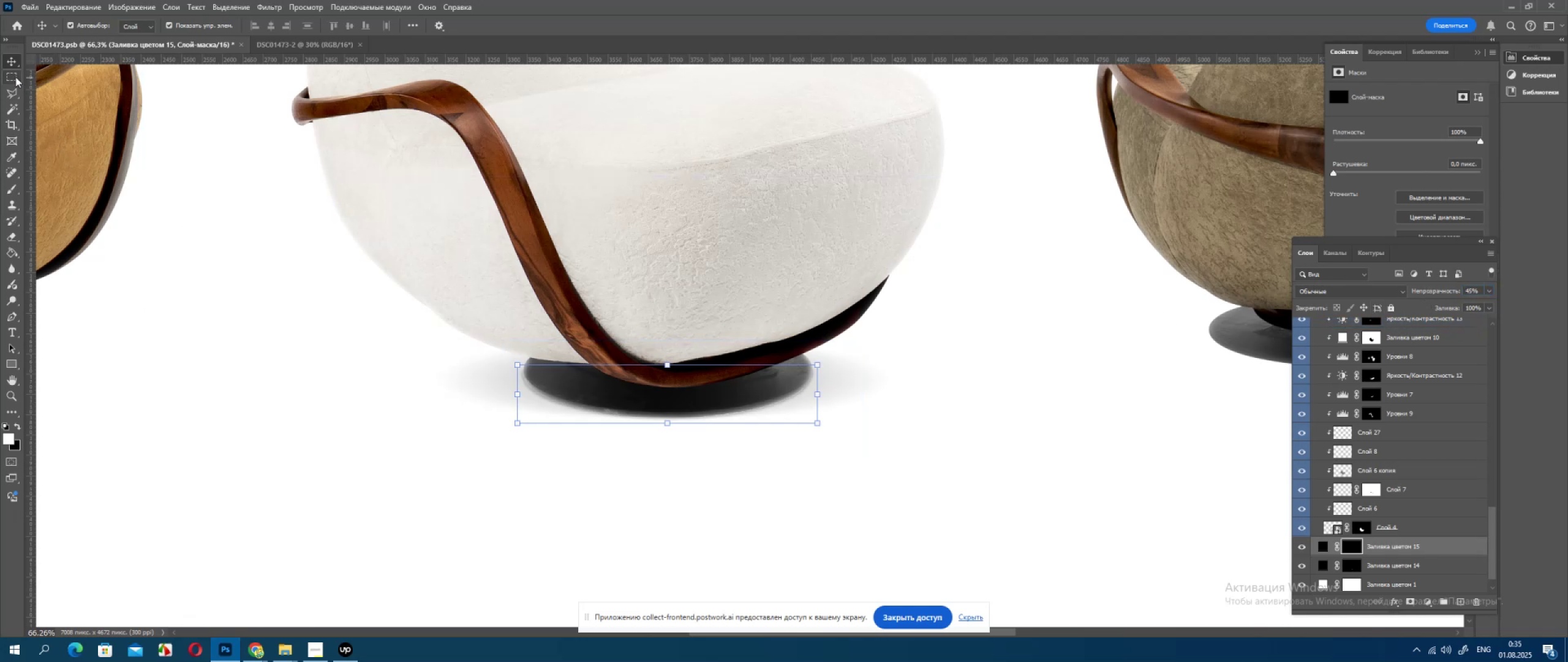 
double_click([293, 278])
 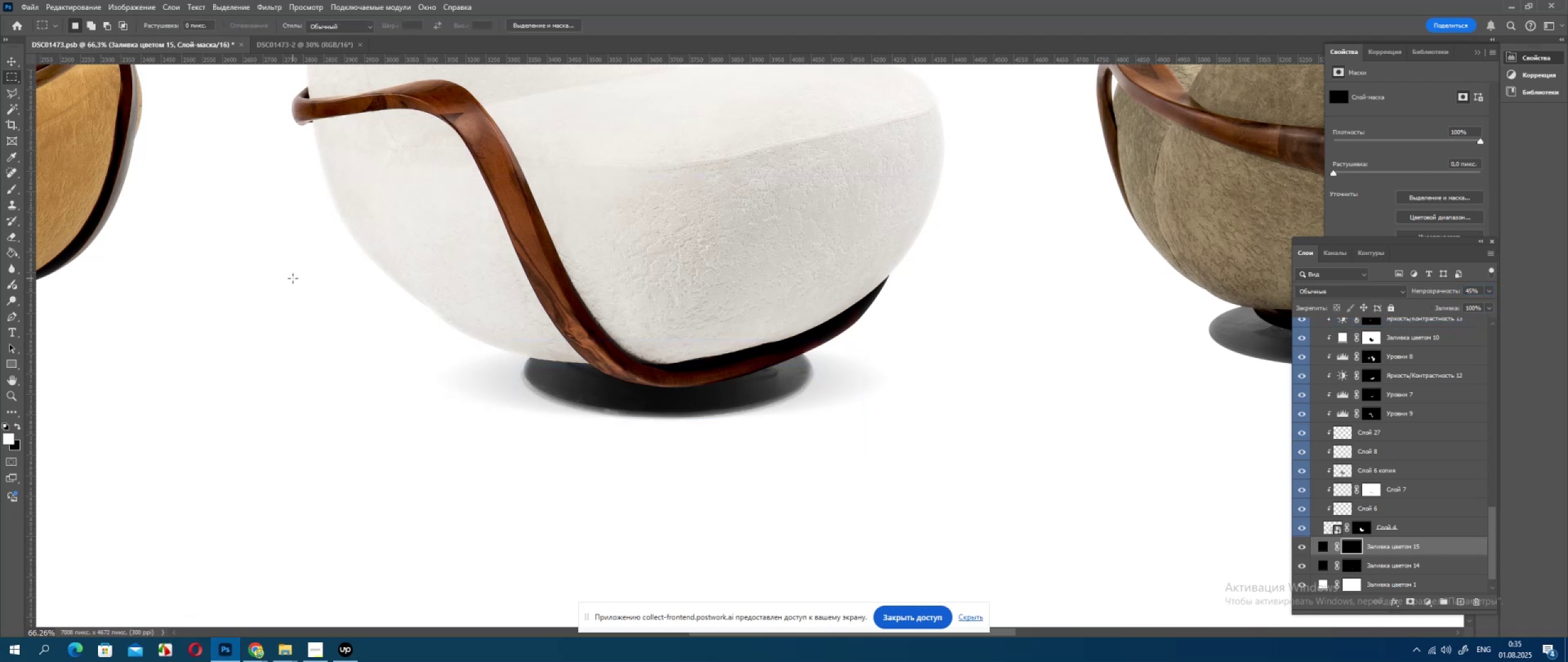 
triple_click([293, 278])
 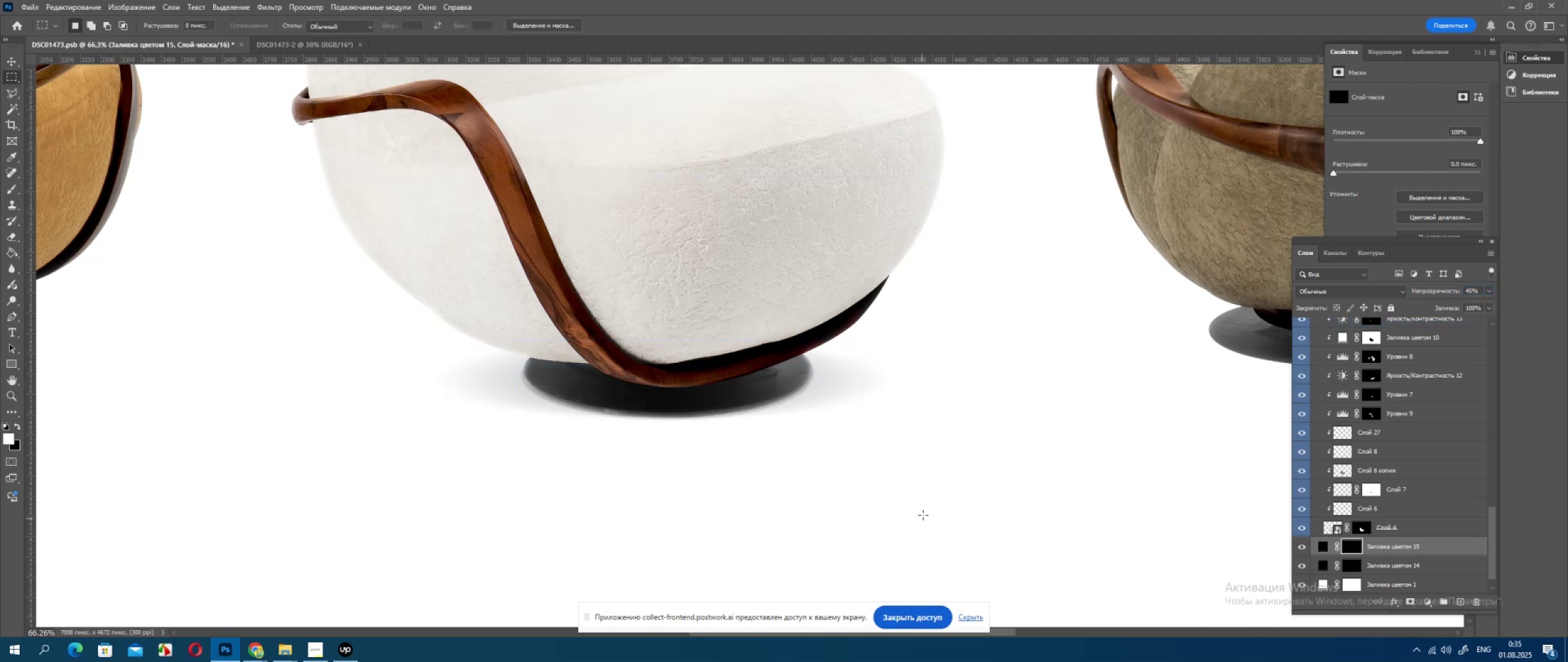 
hold_key(key=AltLeft, duration=0.94)
scroll: coordinate [891, 452], scroll_direction: up, amount: 13.0
 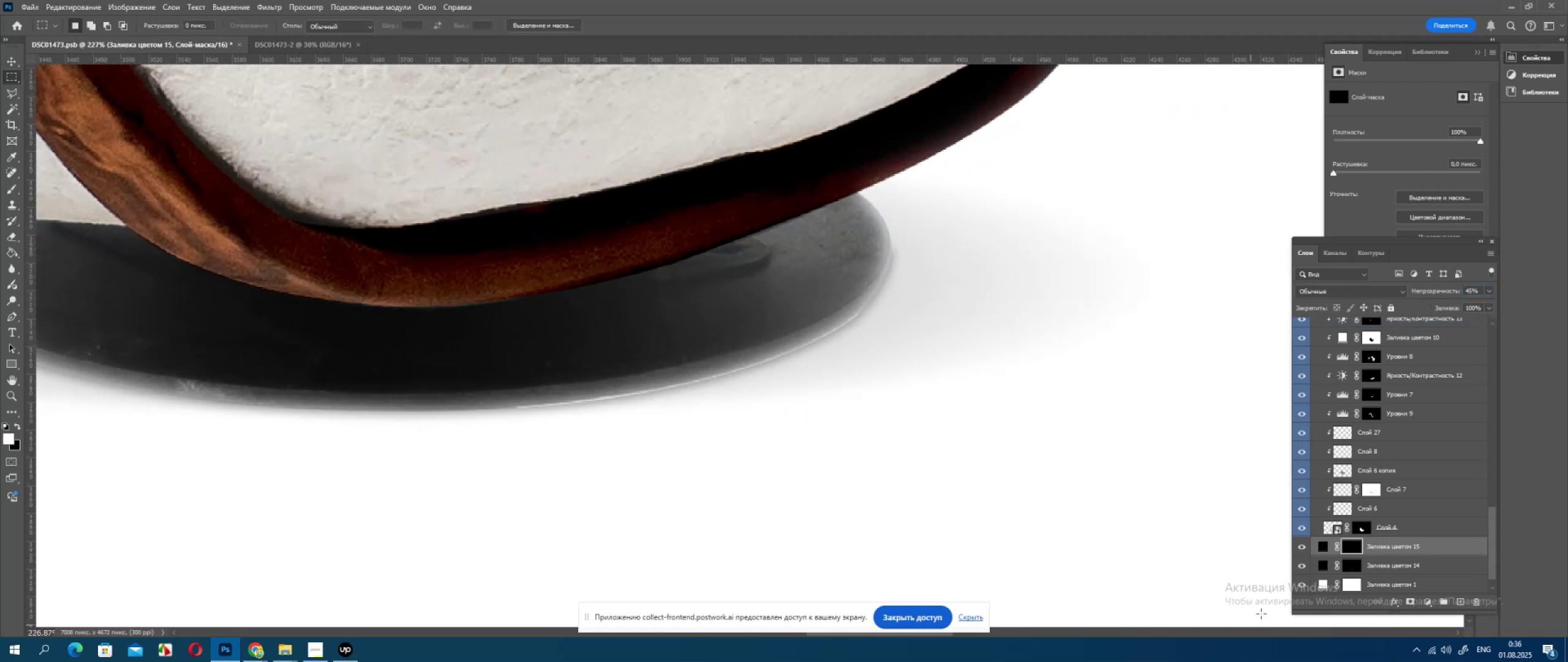 
left_click([1306, 550])
 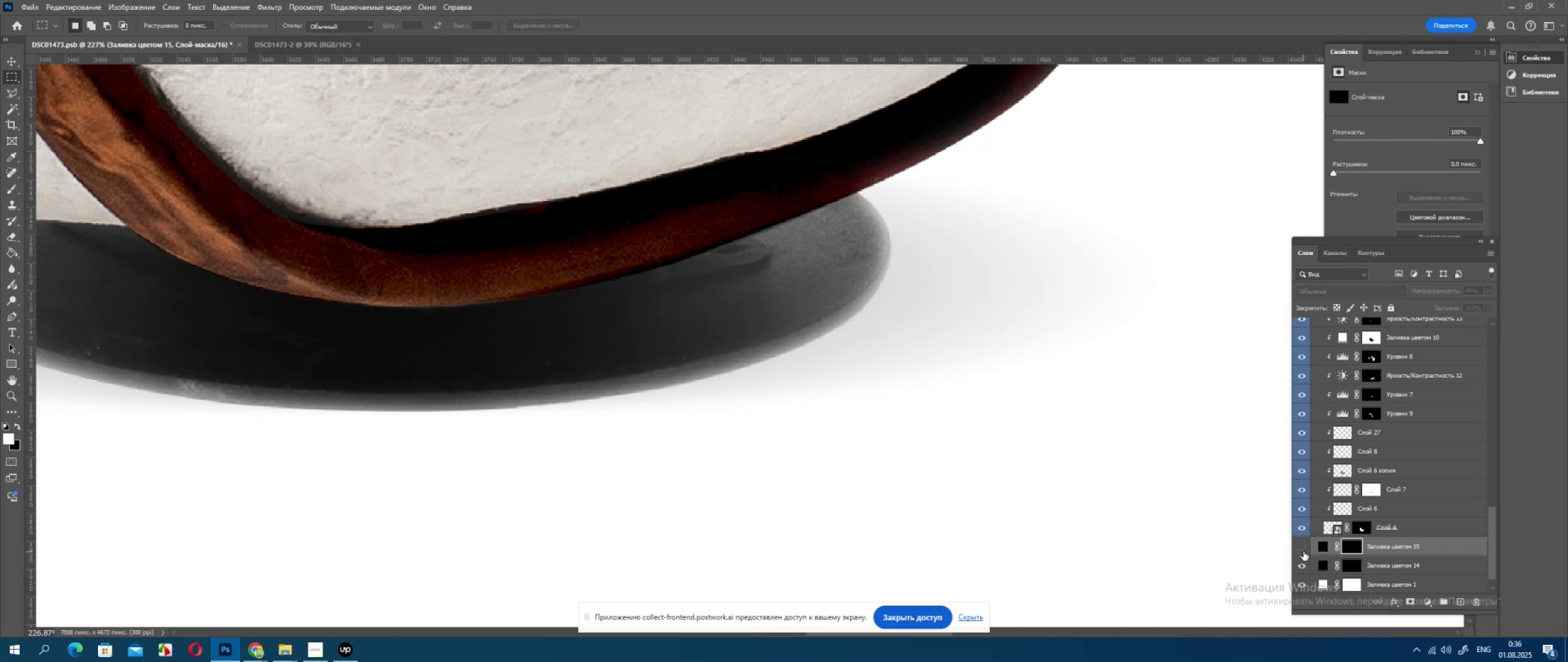 
left_click([1303, 552])
 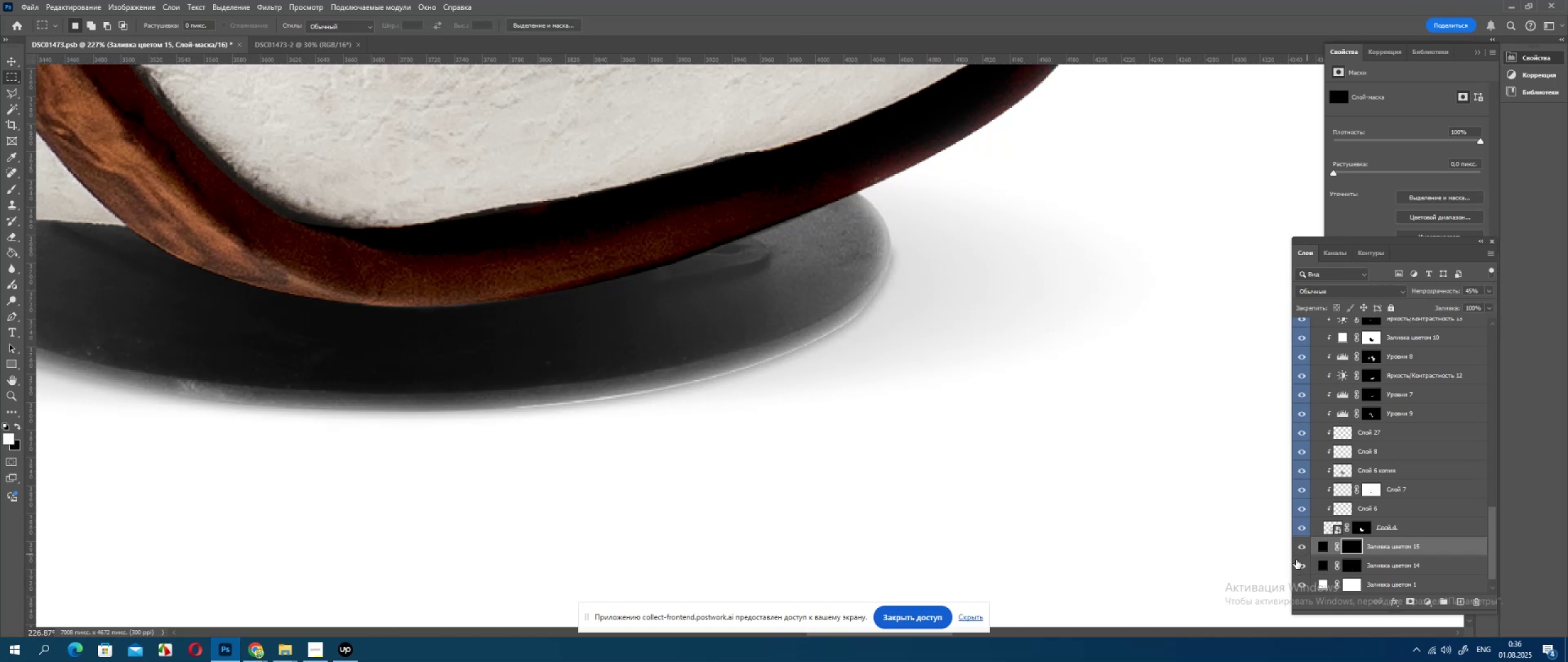 
scroll: coordinate [1382, 474], scroll_direction: up, amount: 24.0
 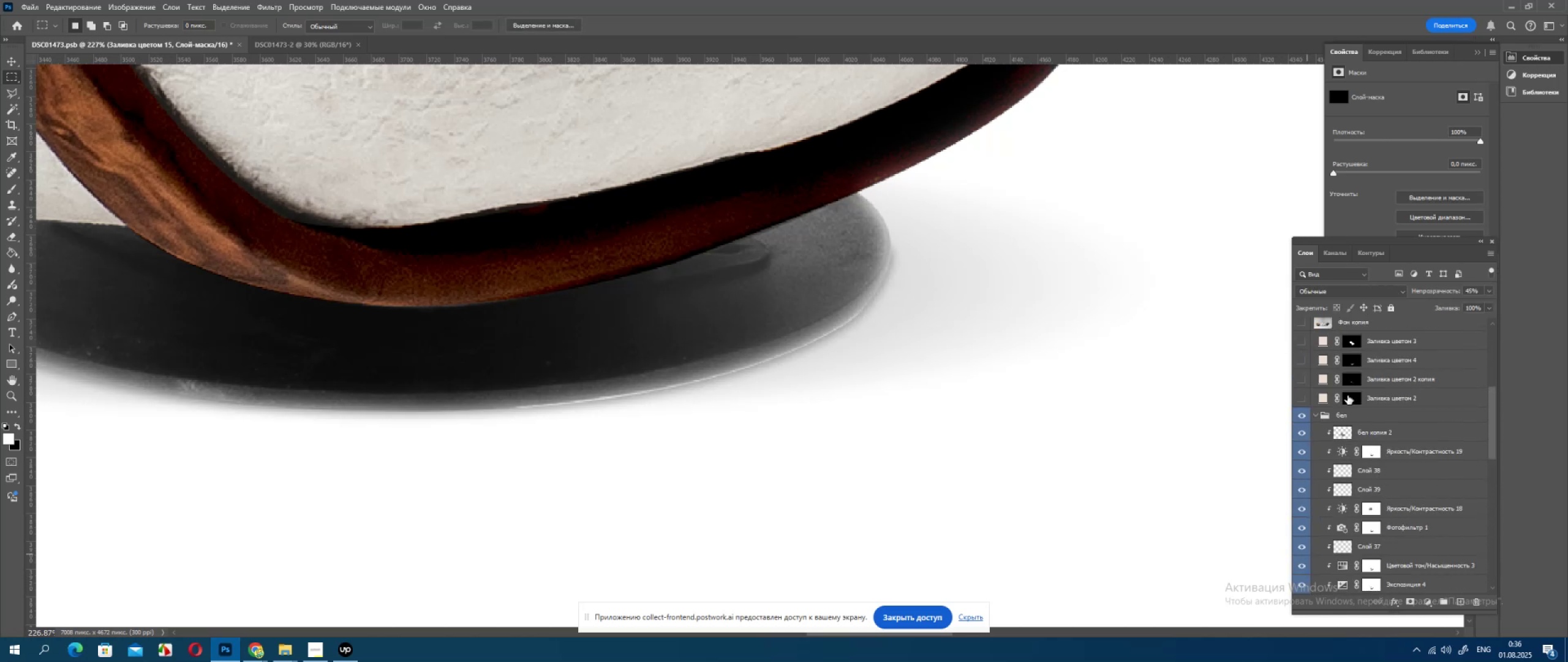 
hold_key(key=ControlLeft, duration=0.67)
 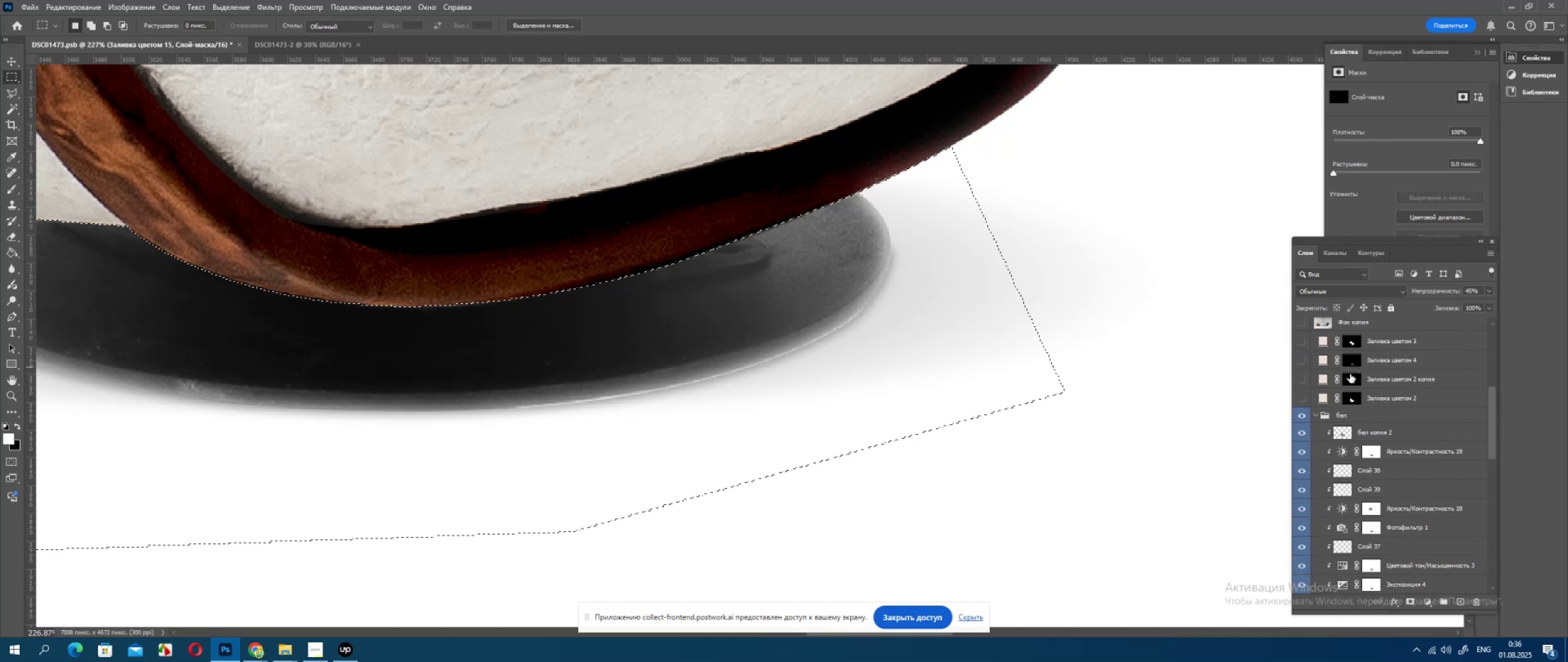 
hold_key(key=ControlLeft, duration=0.57)
left_click([1351, 401])
 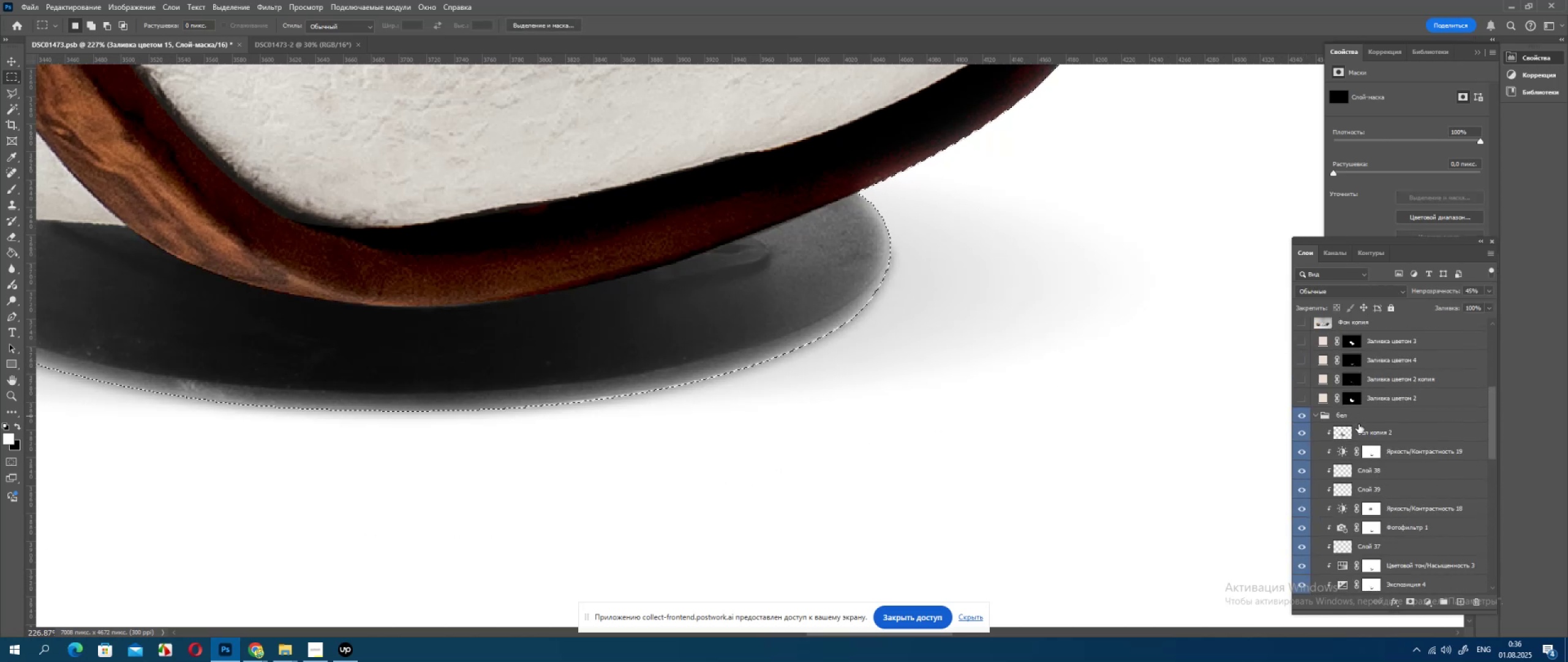 
scroll: coordinate [1380, 484], scroll_direction: down, amount: 27.0
 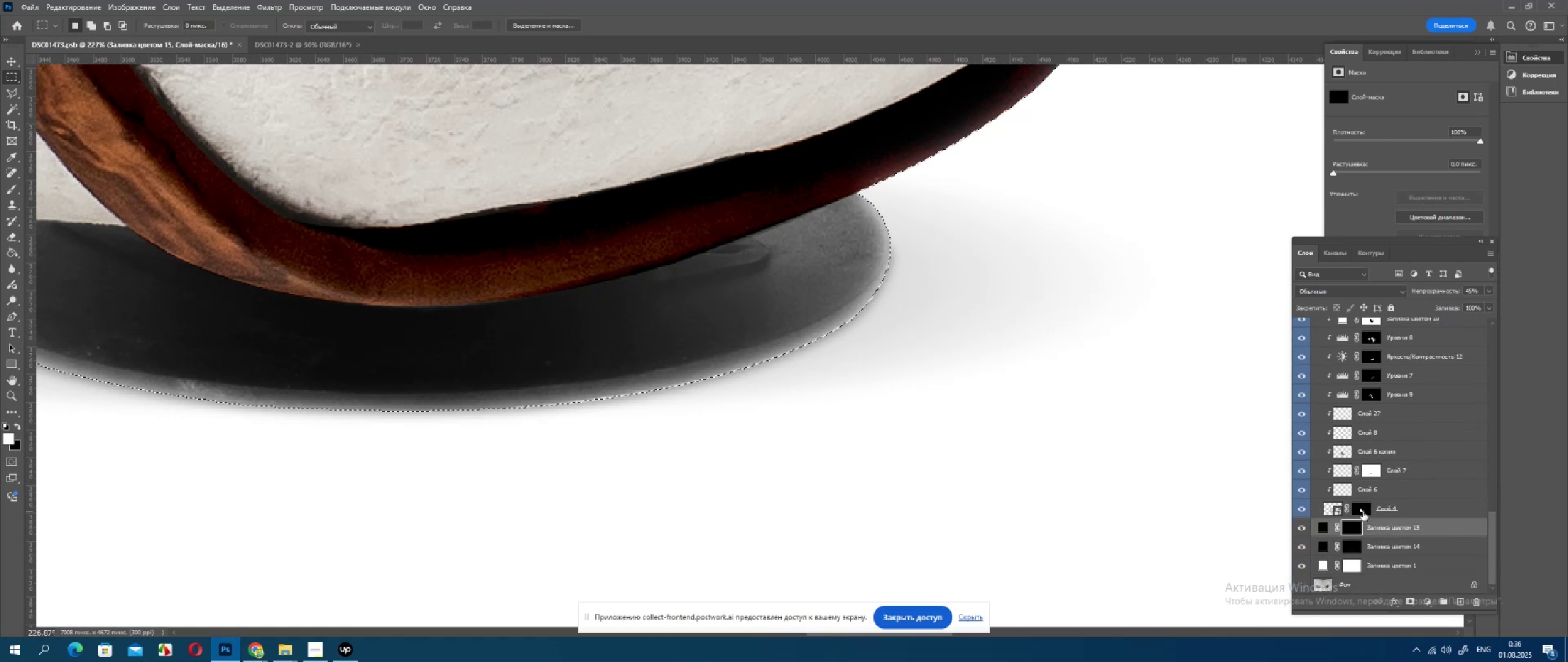 
left_click([1363, 512])
 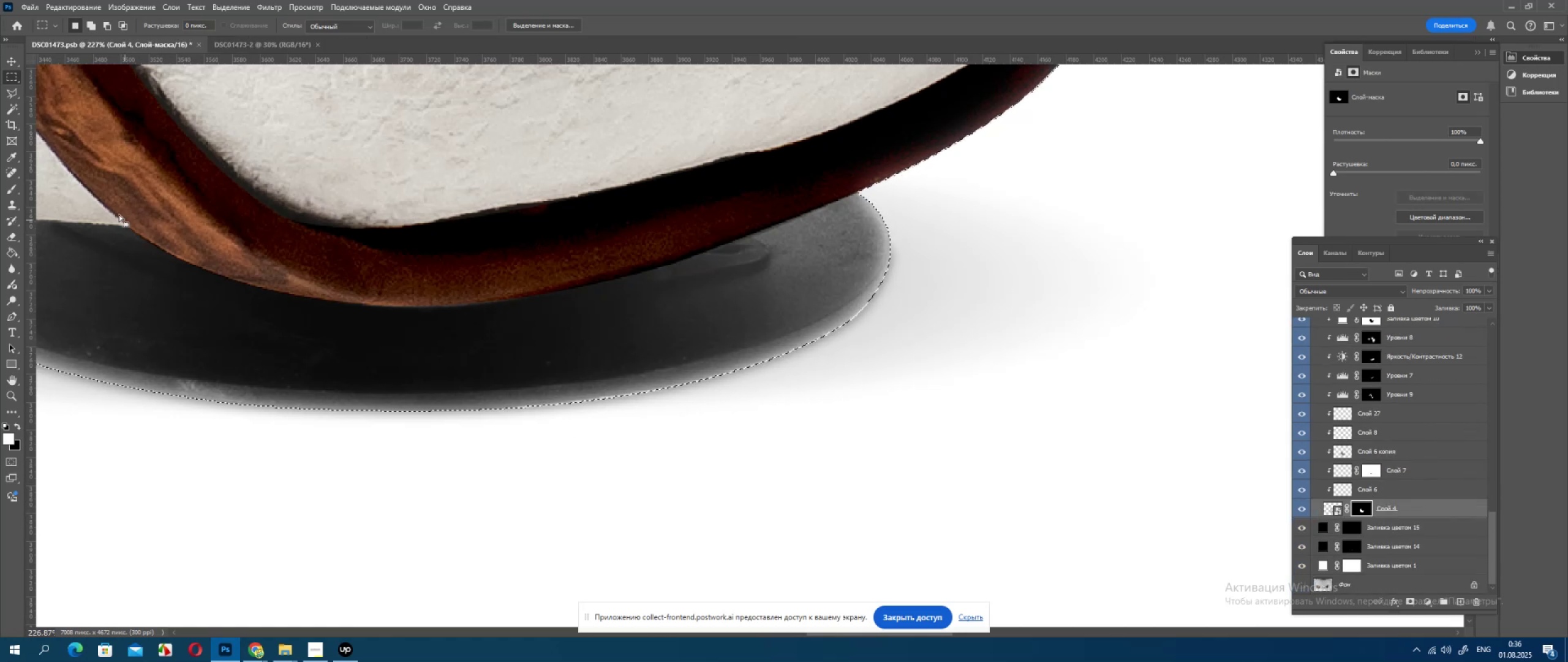 
key(ArrowUp)
 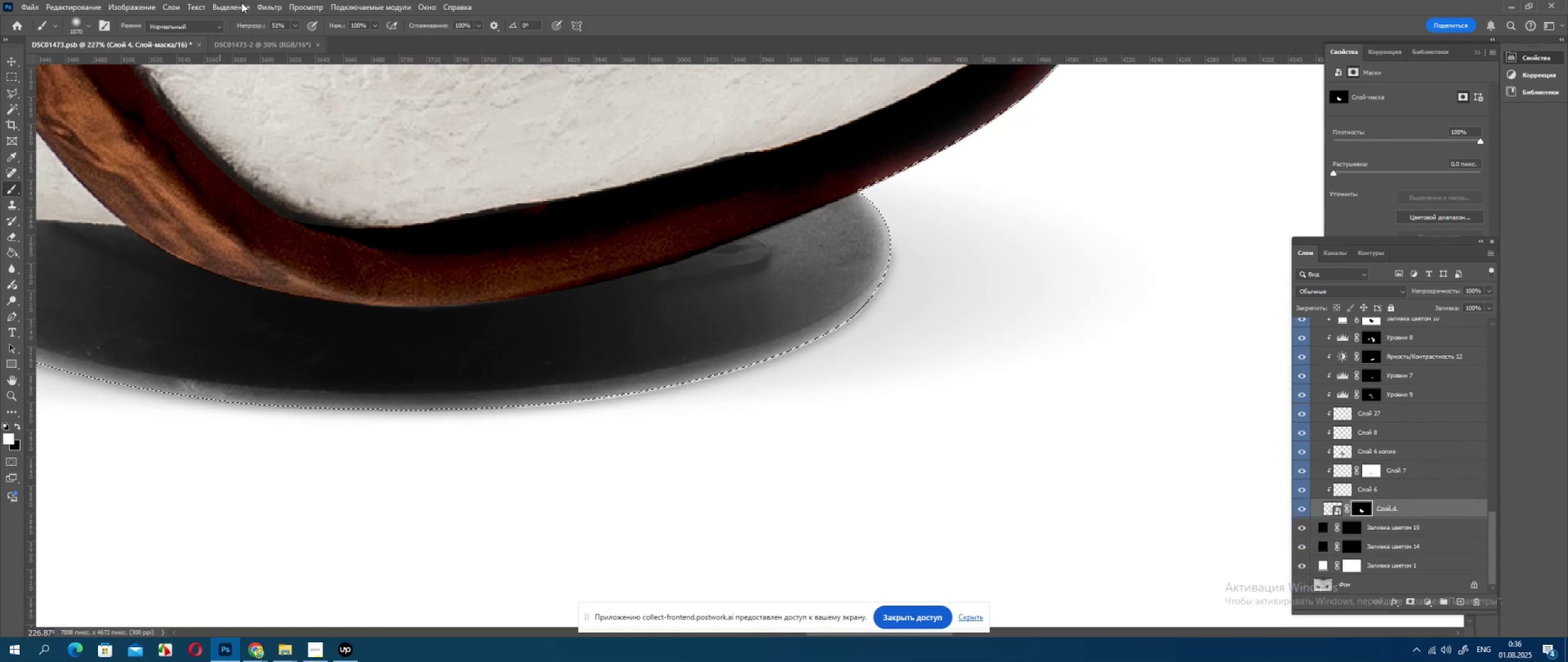 
double_click([292, 26])
 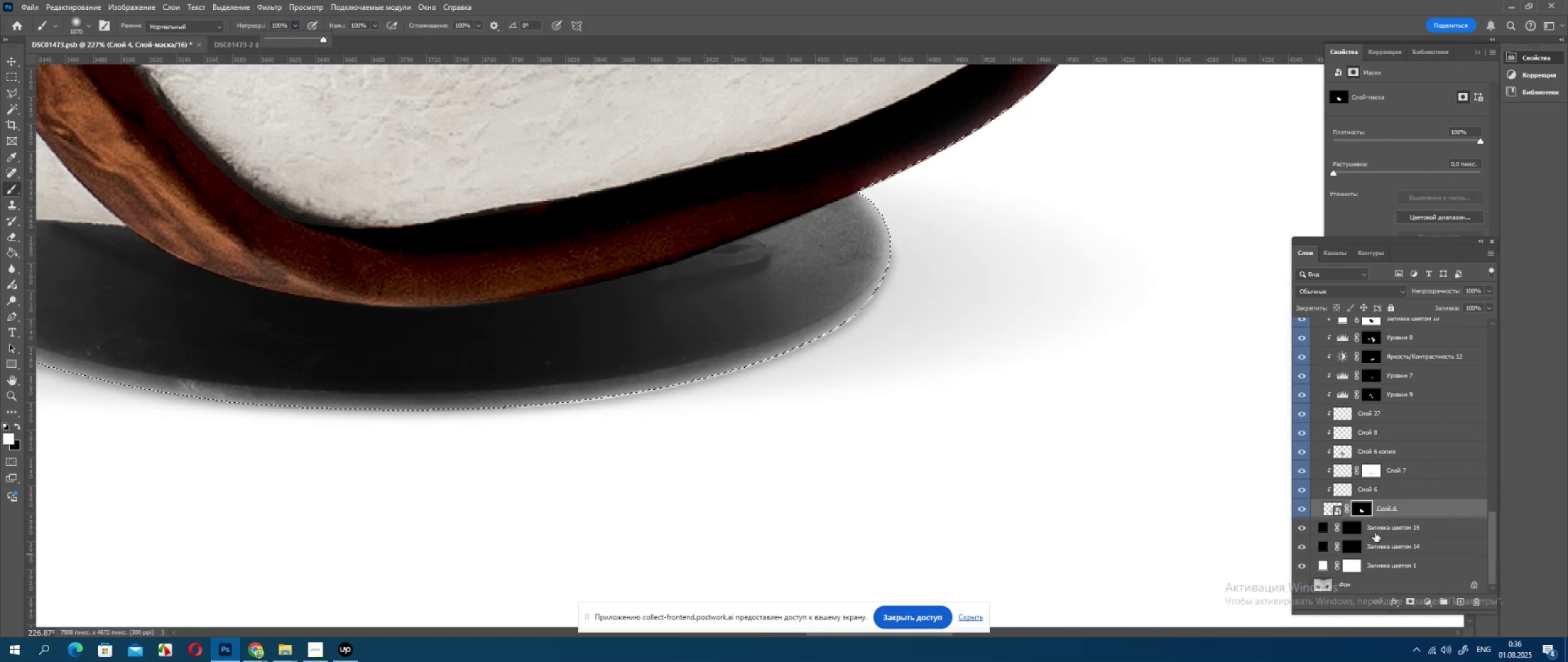 
hold_key(key=AltLeft, duration=1.5)
 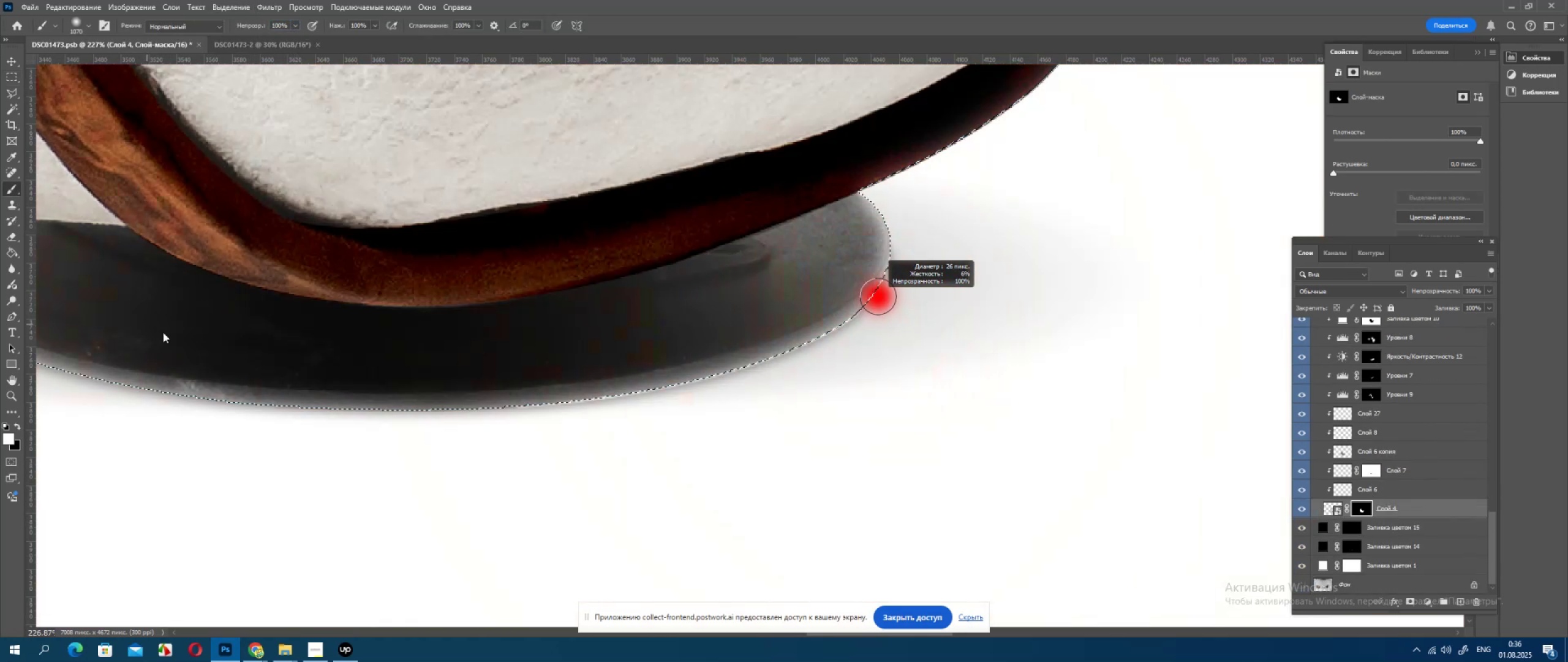 
key(Alt+AltLeft)
 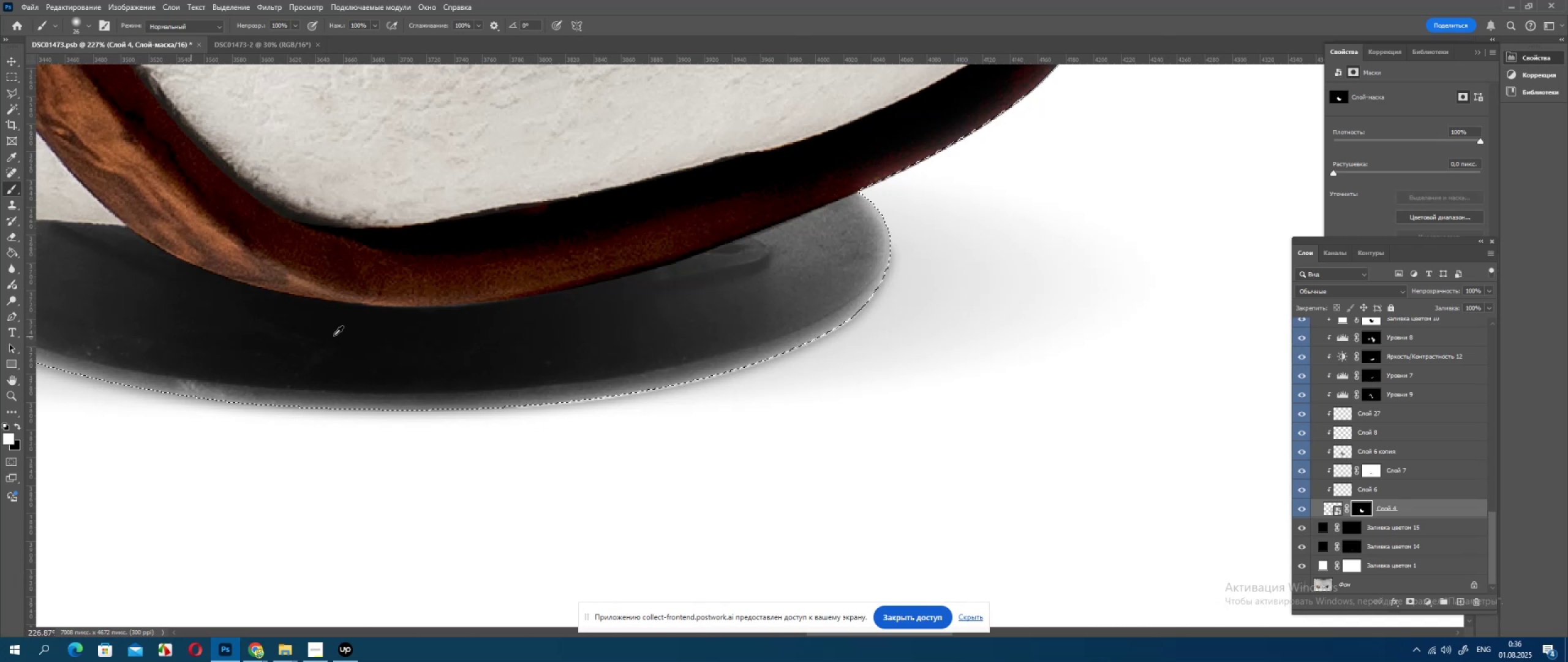 
key(Alt+AltLeft)
 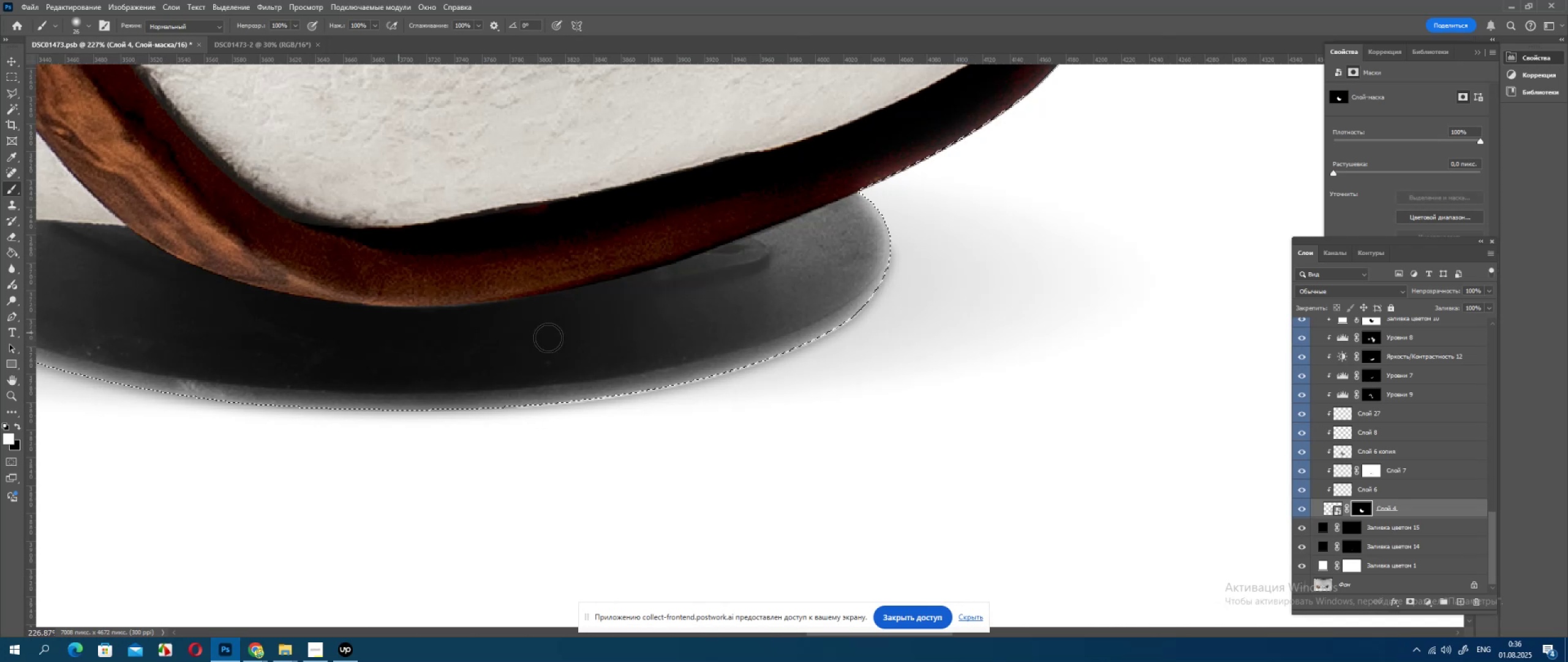 
key(X)
 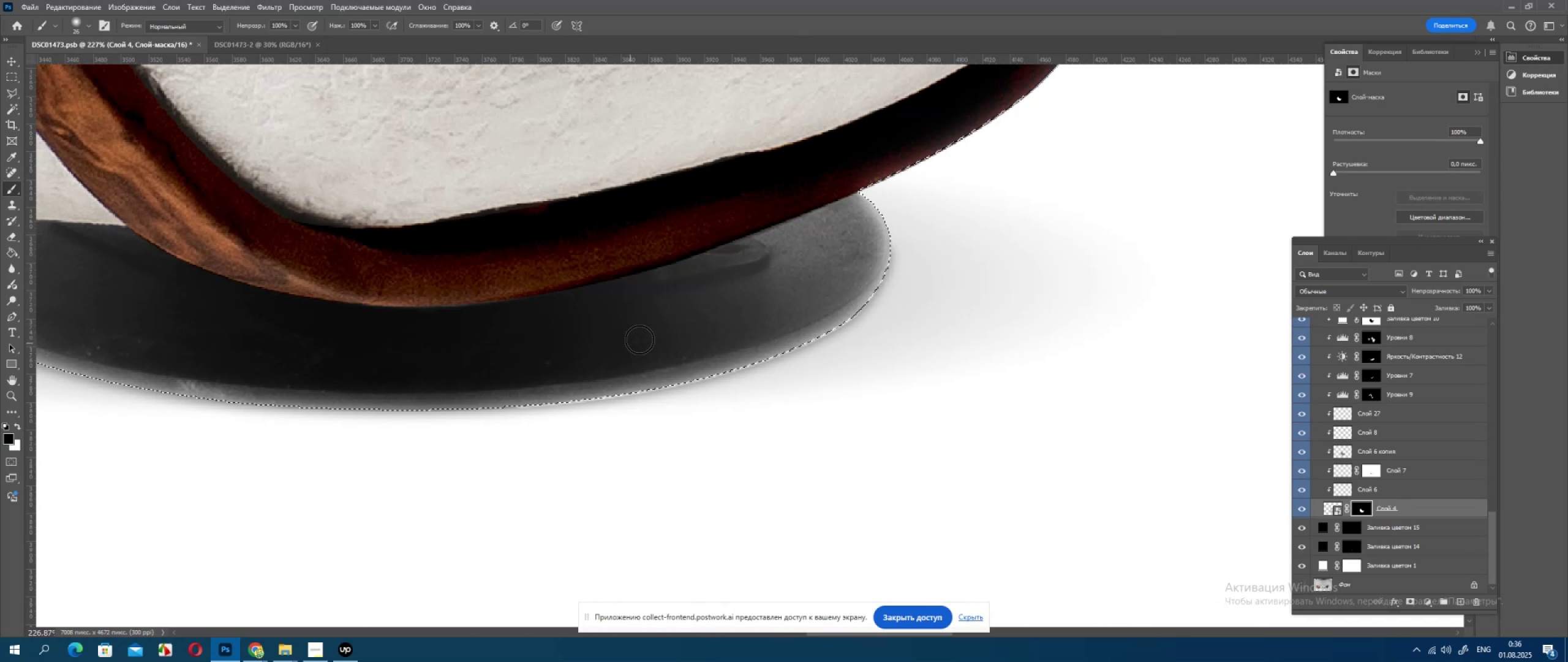 
hold_key(key=AltLeft, duration=0.55)
 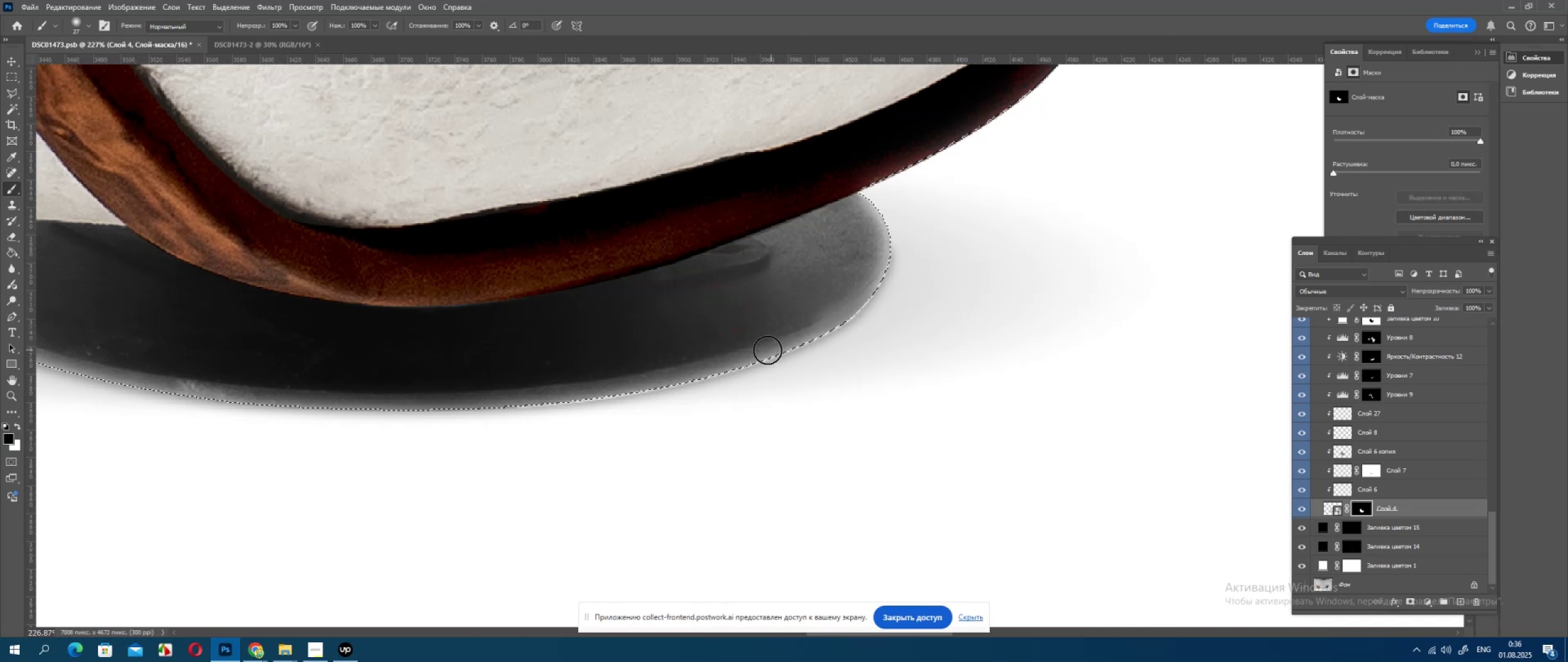 
key(Control+Z)
 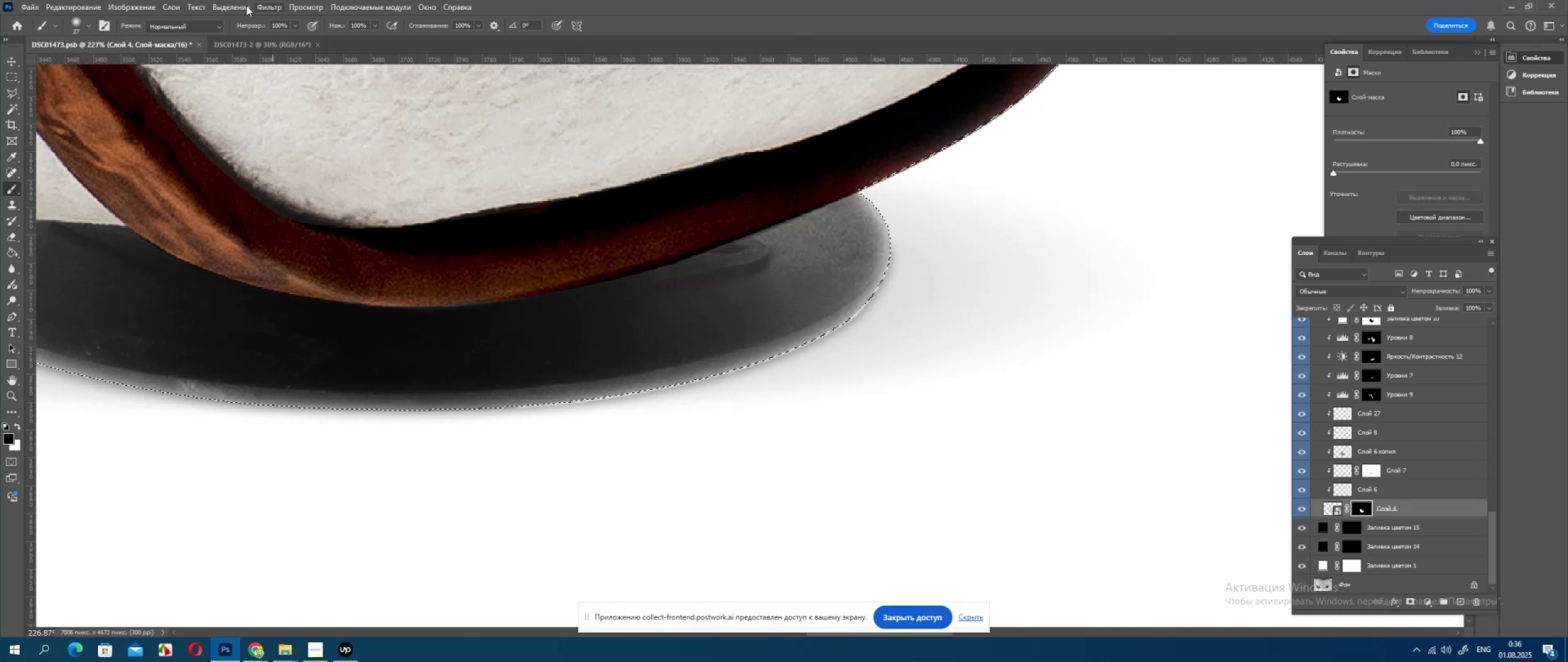 
left_click([251, 1])
 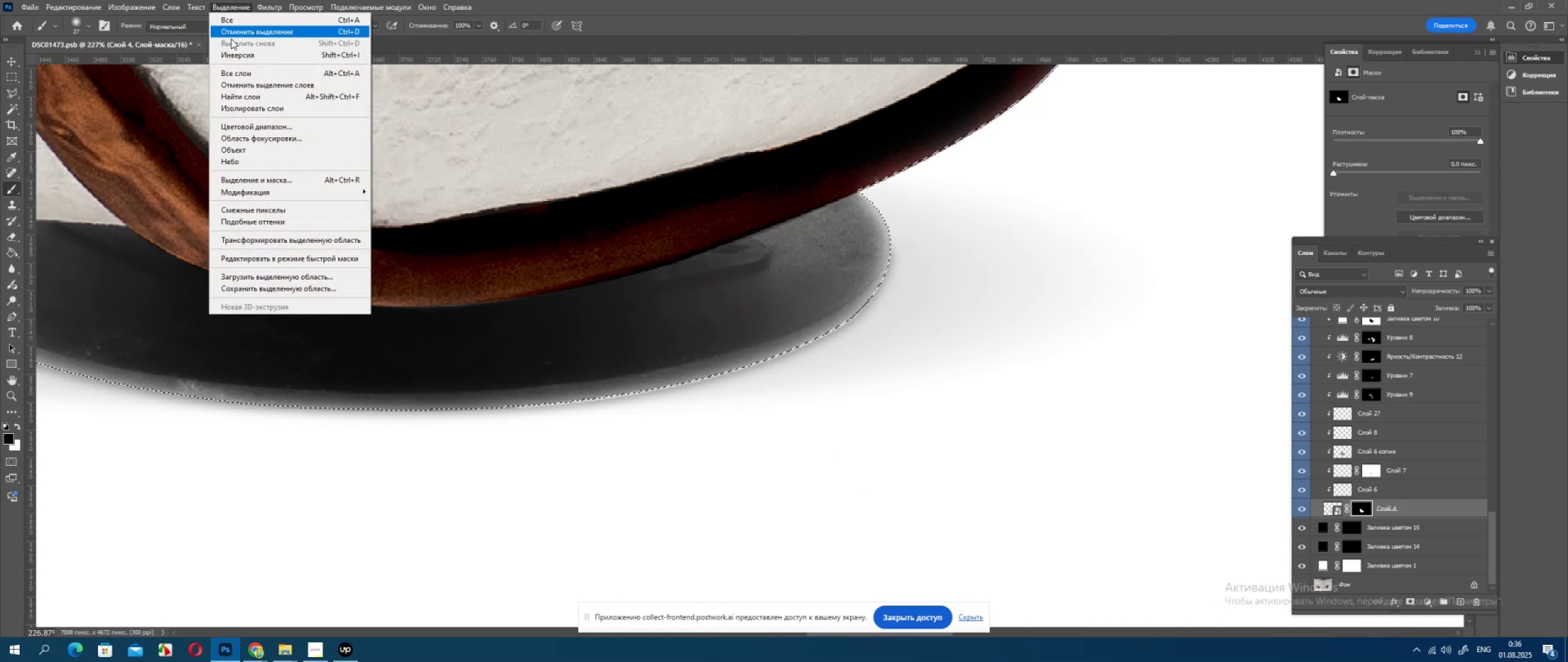 
left_click([248, 58])
 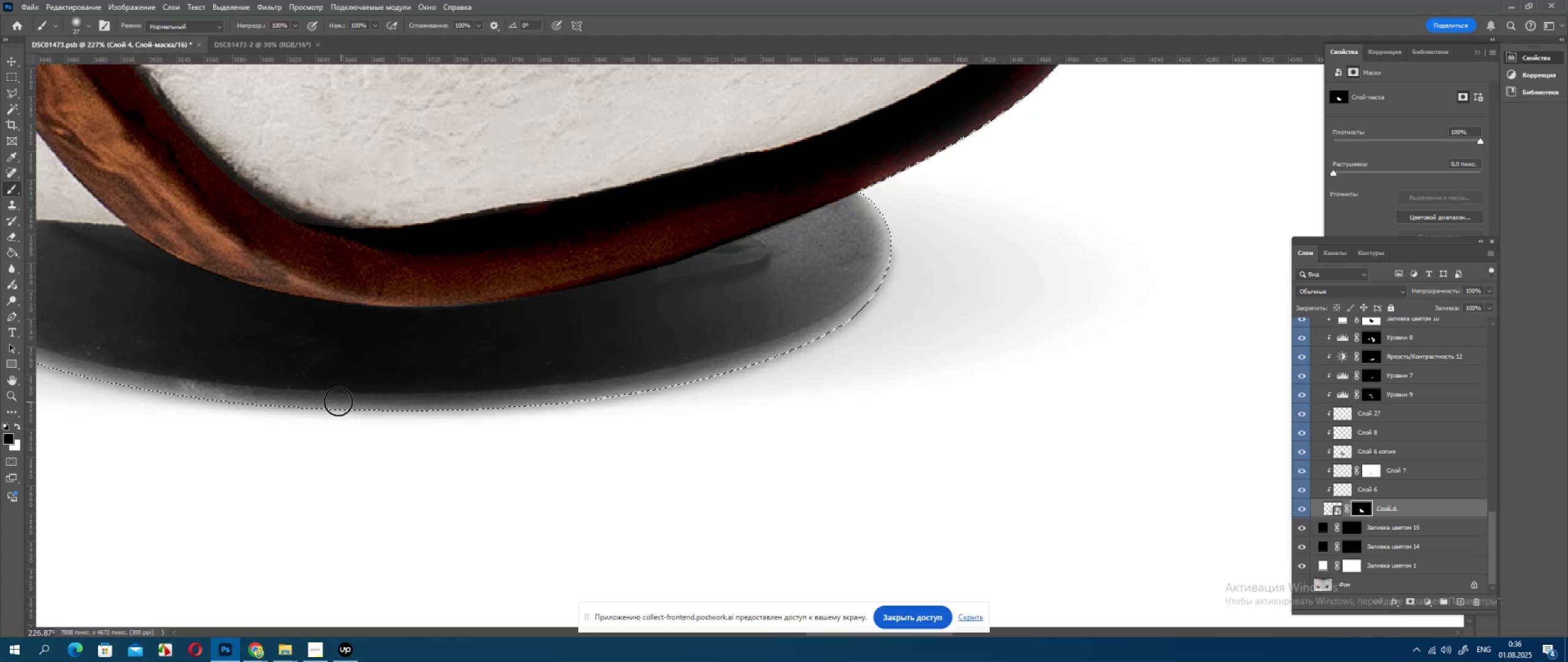 
wait(6.56)
 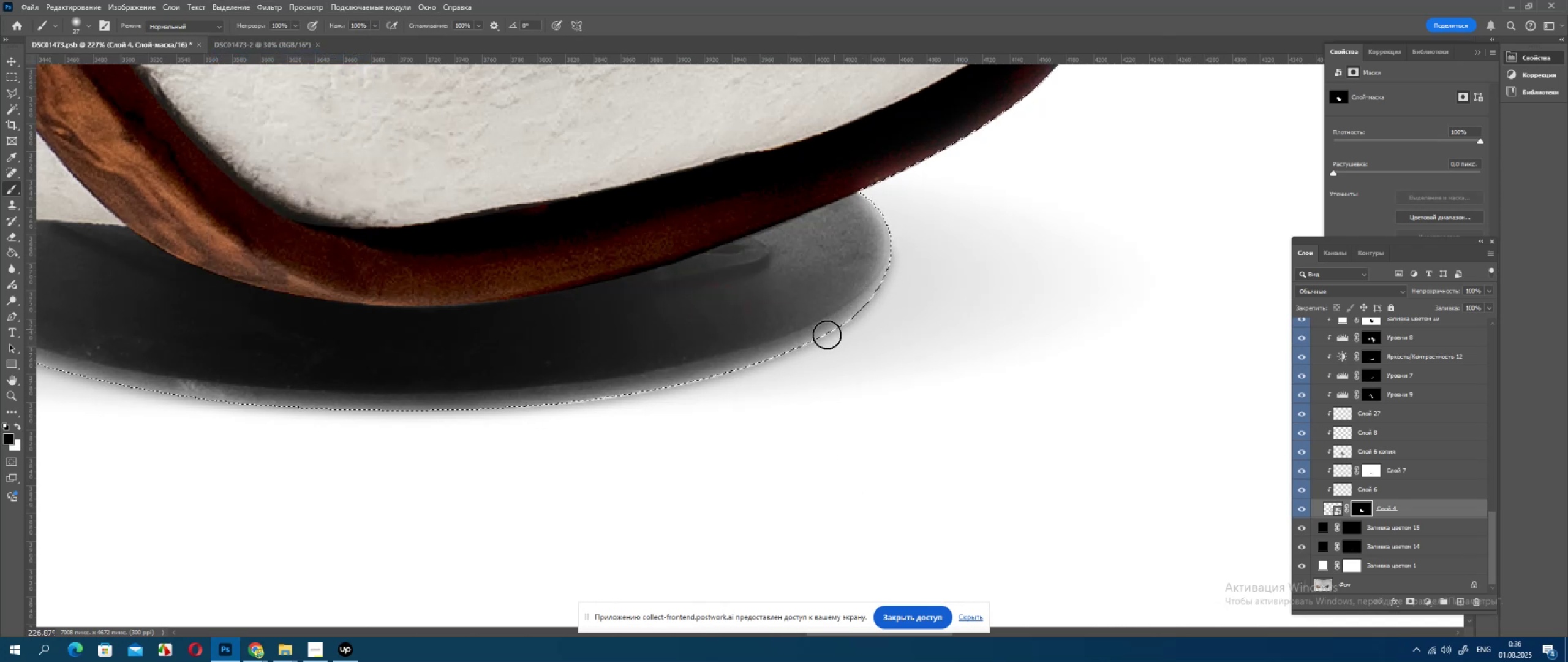 
left_click([1304, 511])
 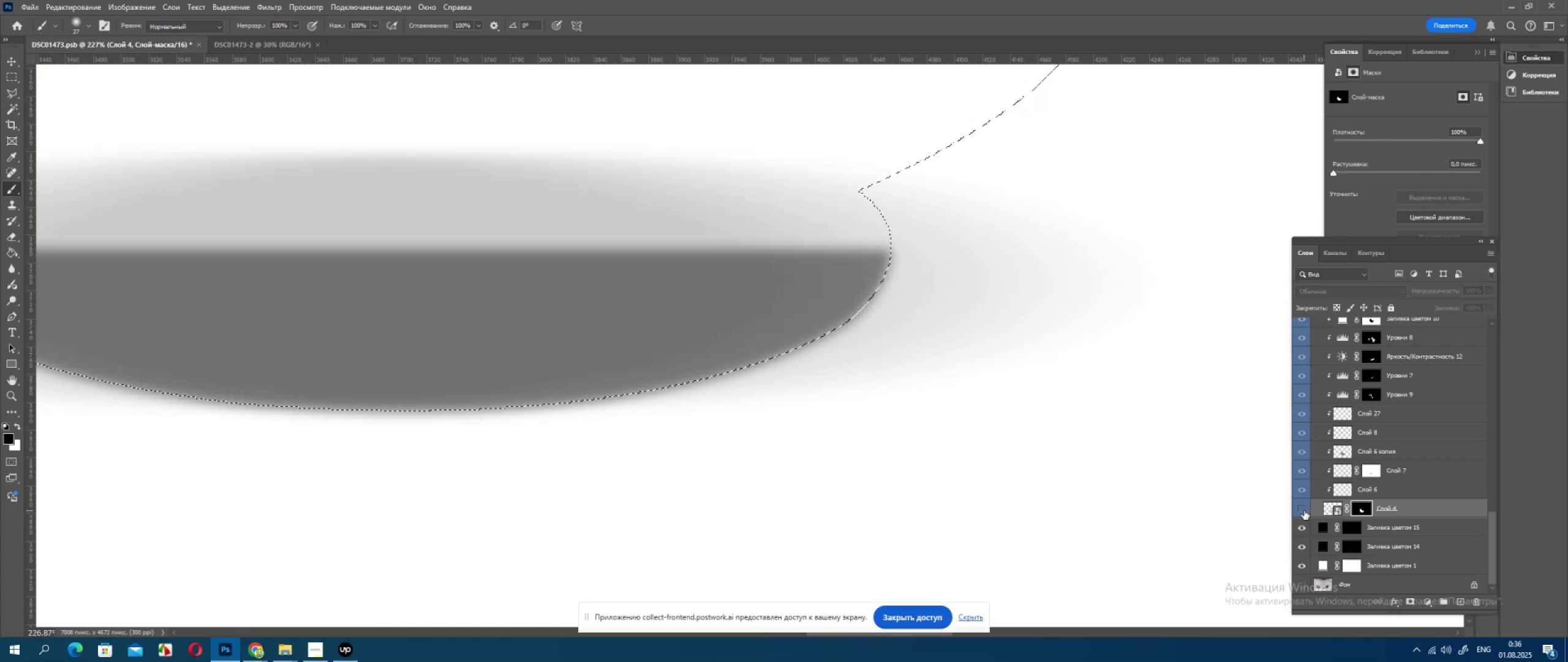 
left_click([1304, 511])
 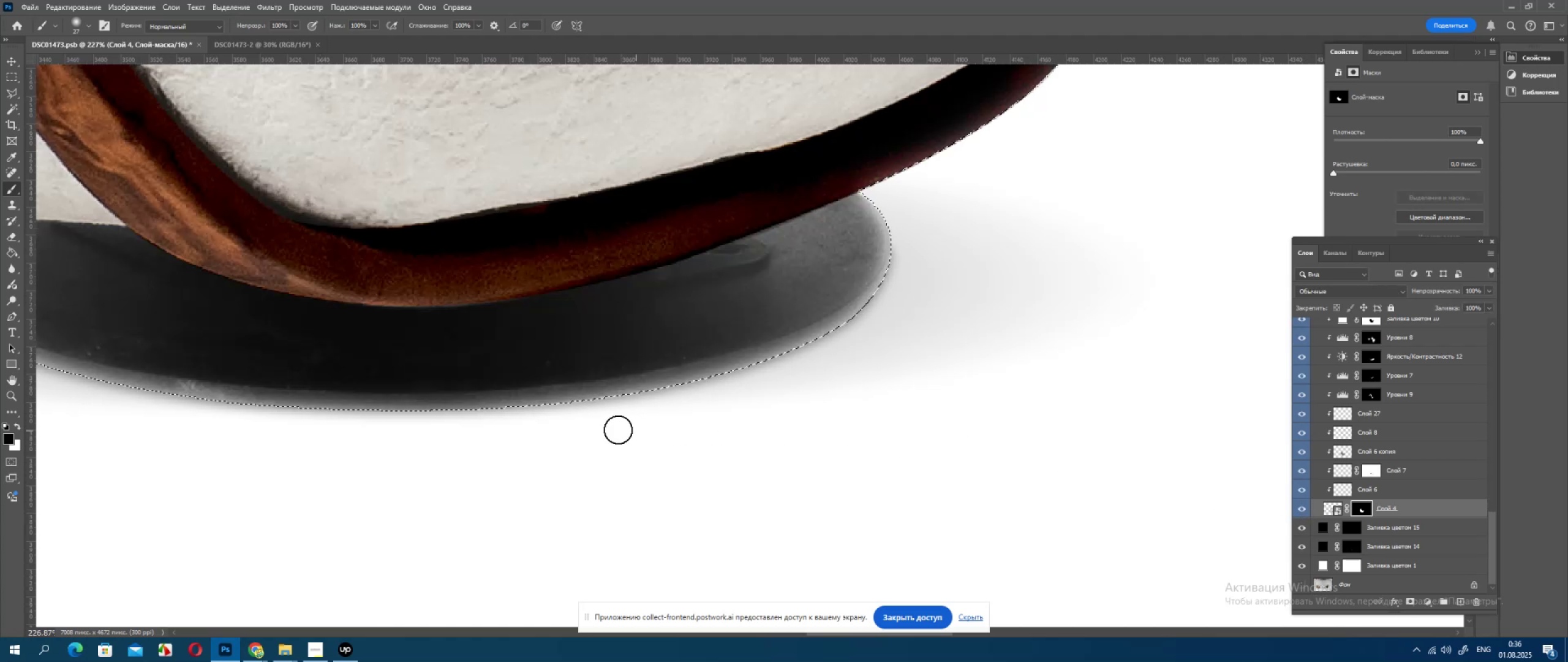 
hold_key(key=Space, duration=0.79)
 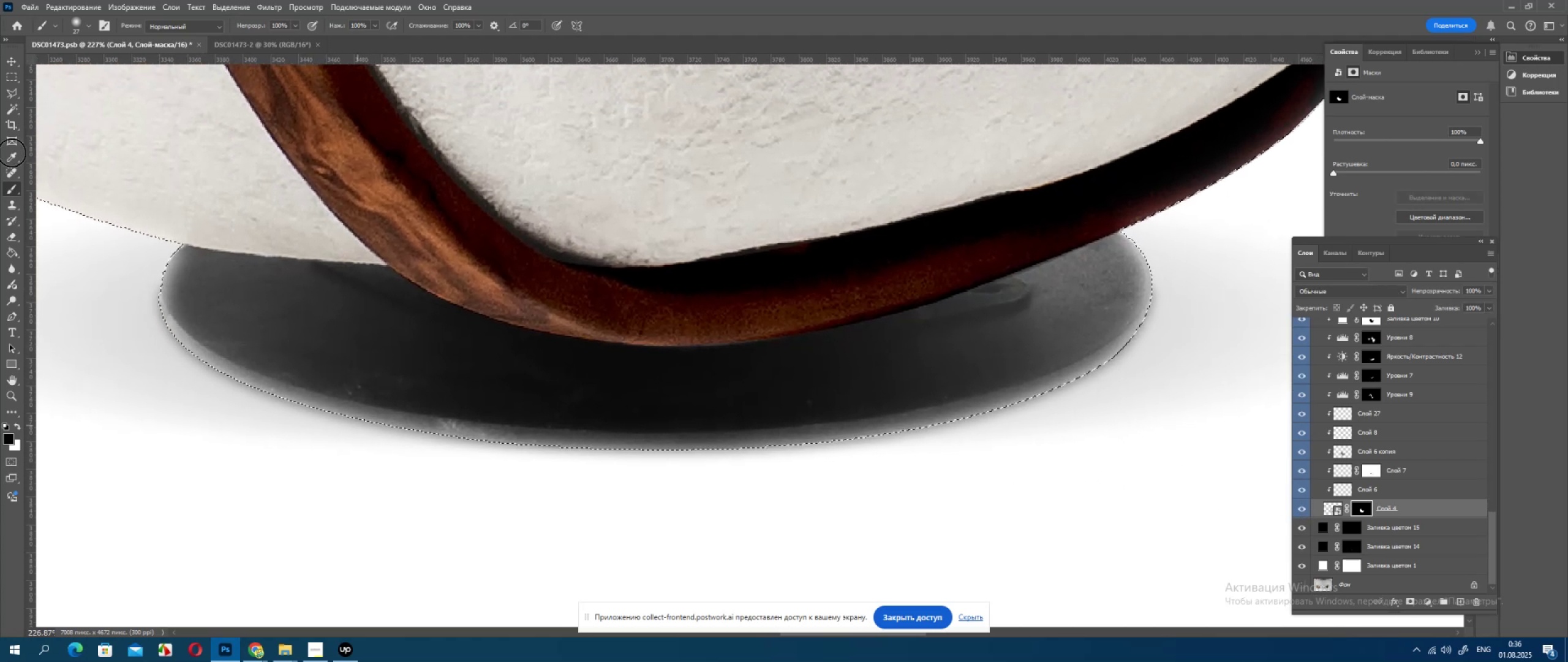 
left_click([14, 97])
 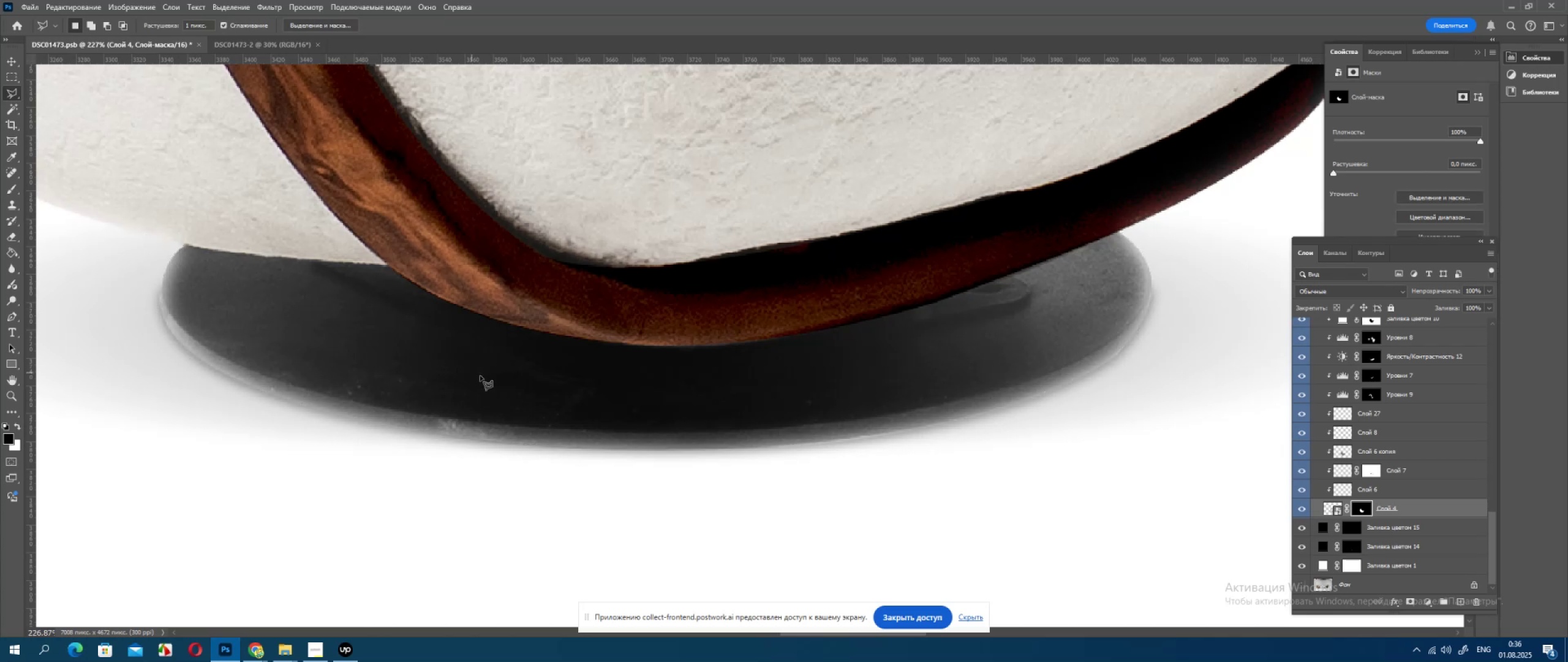 
key(Control+Z)
 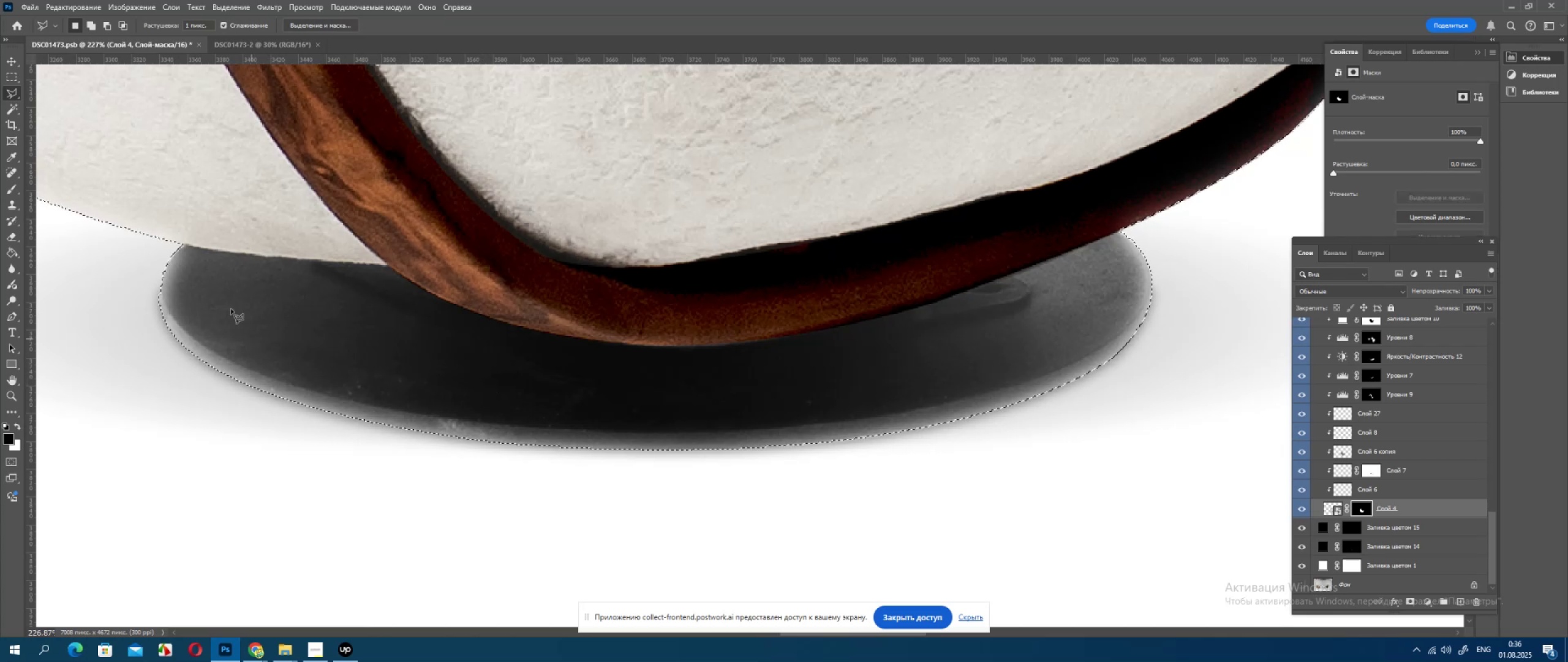 
key(ArrowUp)
 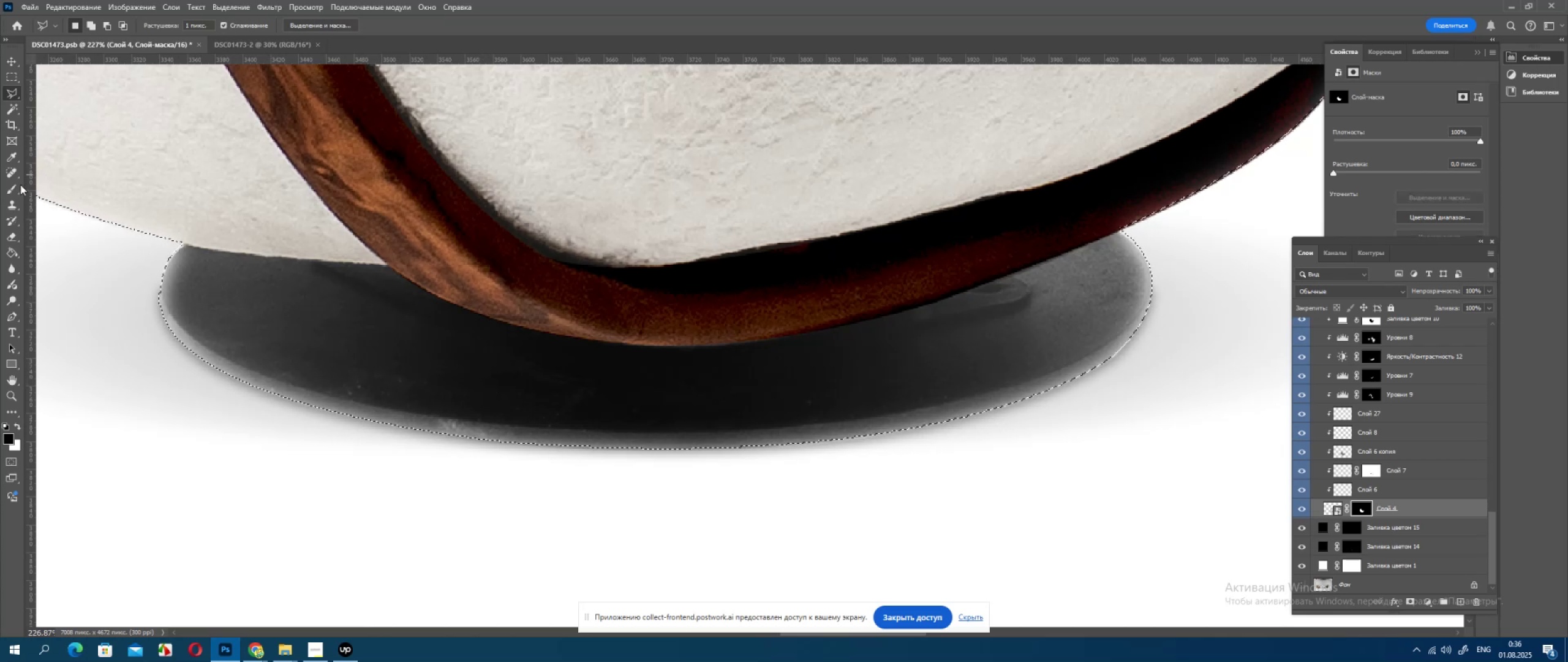 
left_click([15, 188])
 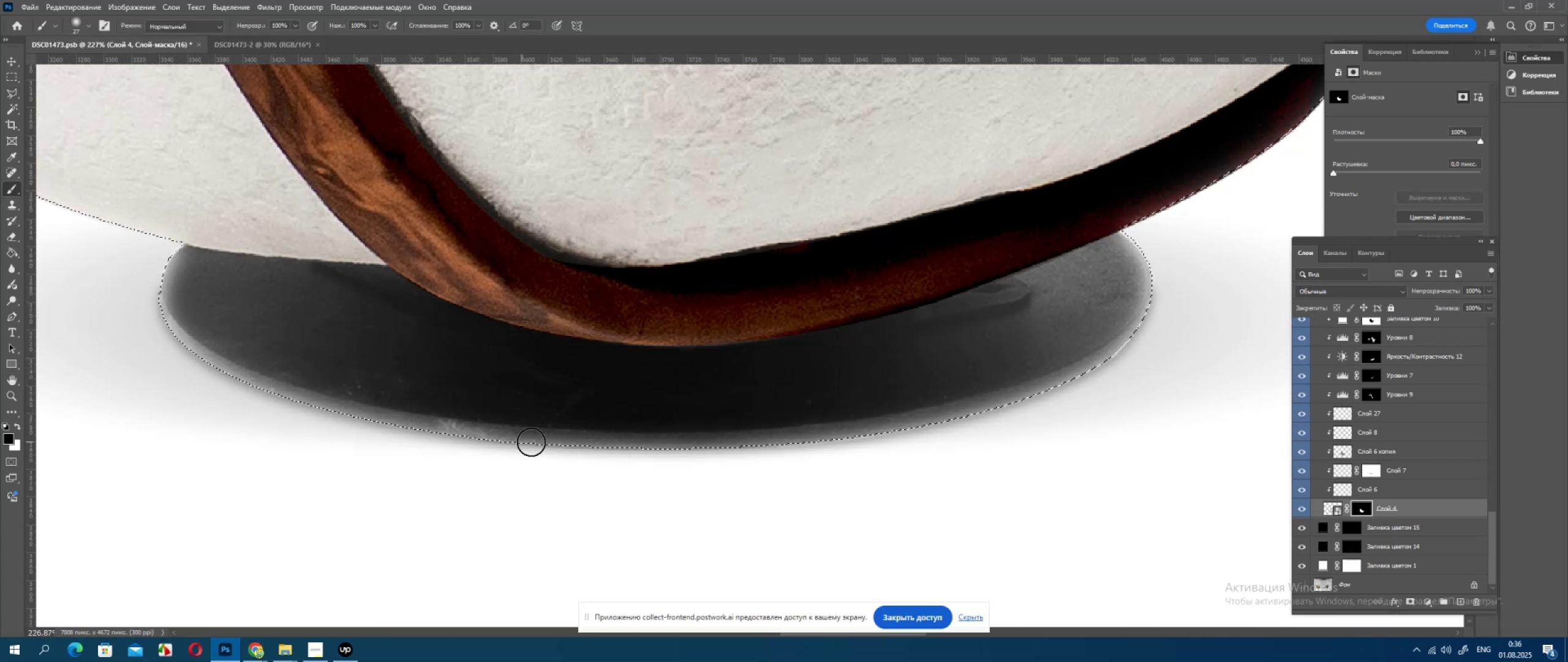 
wait(8.95)
 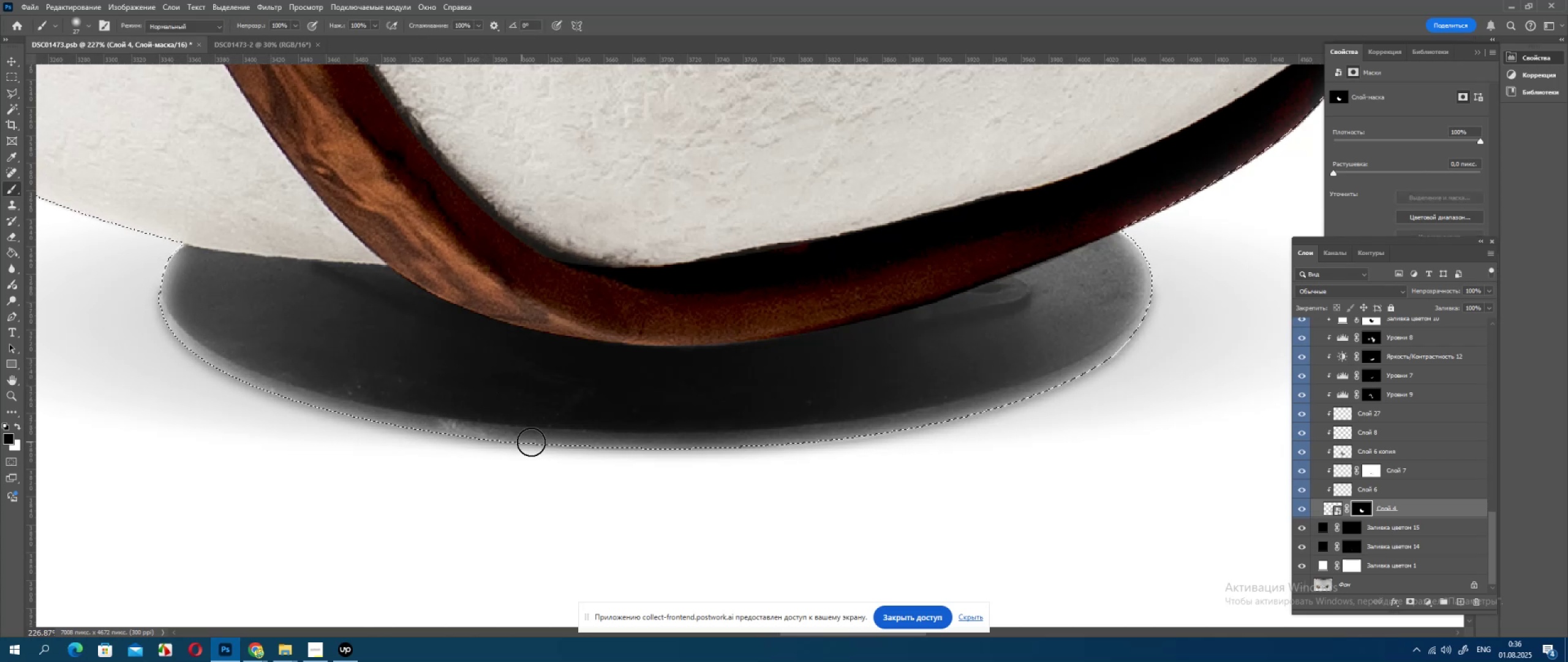 
double_click([244, 367])
 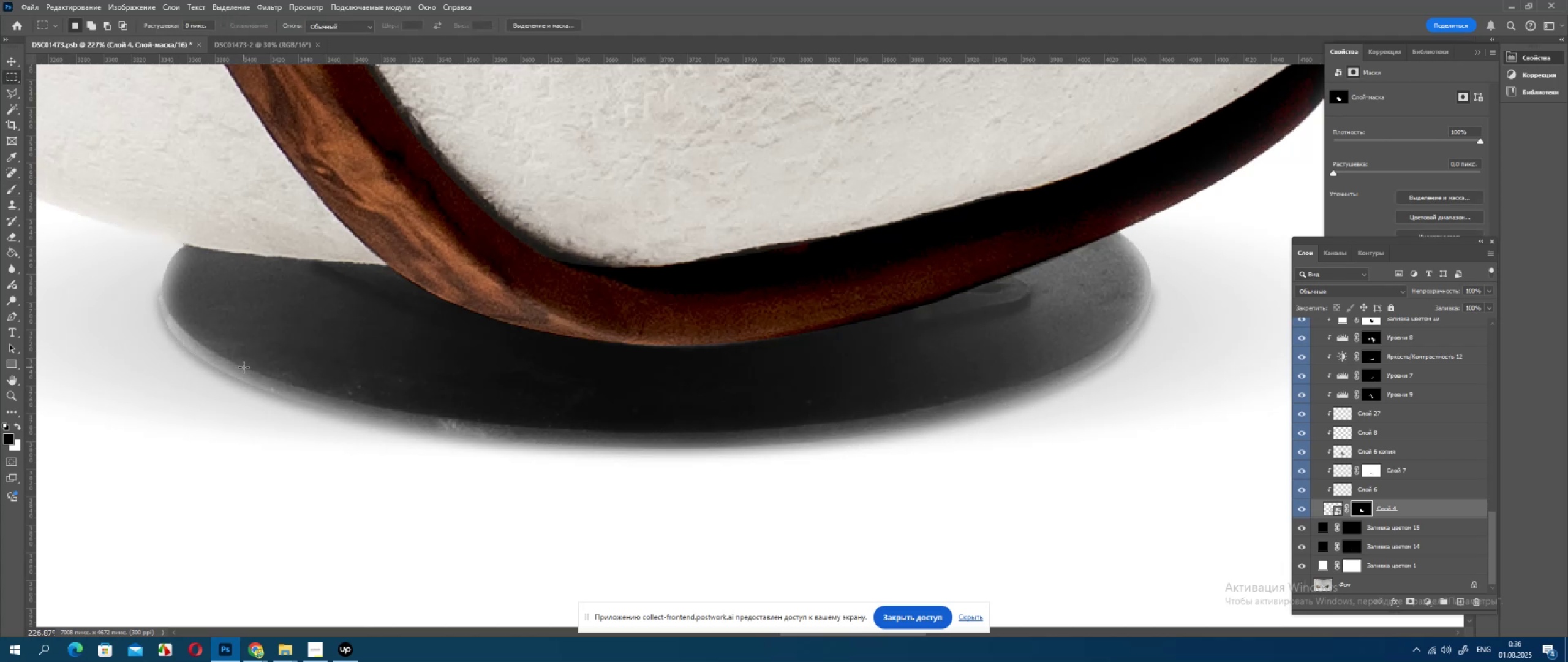 
triple_click([244, 367])
 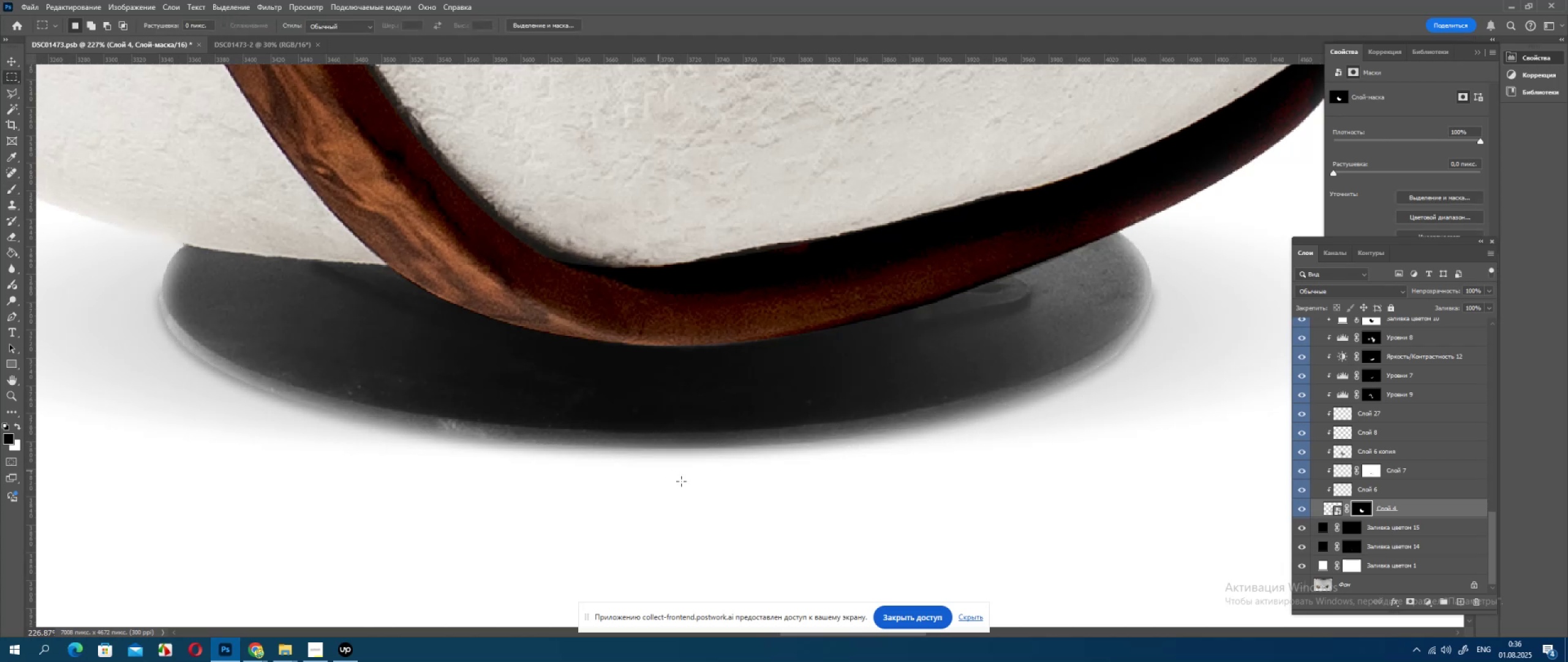 
hold_key(key=AltLeft, duration=0.76)
scroll: coordinate [722, 459], scroll_direction: down, amount: 13.0
 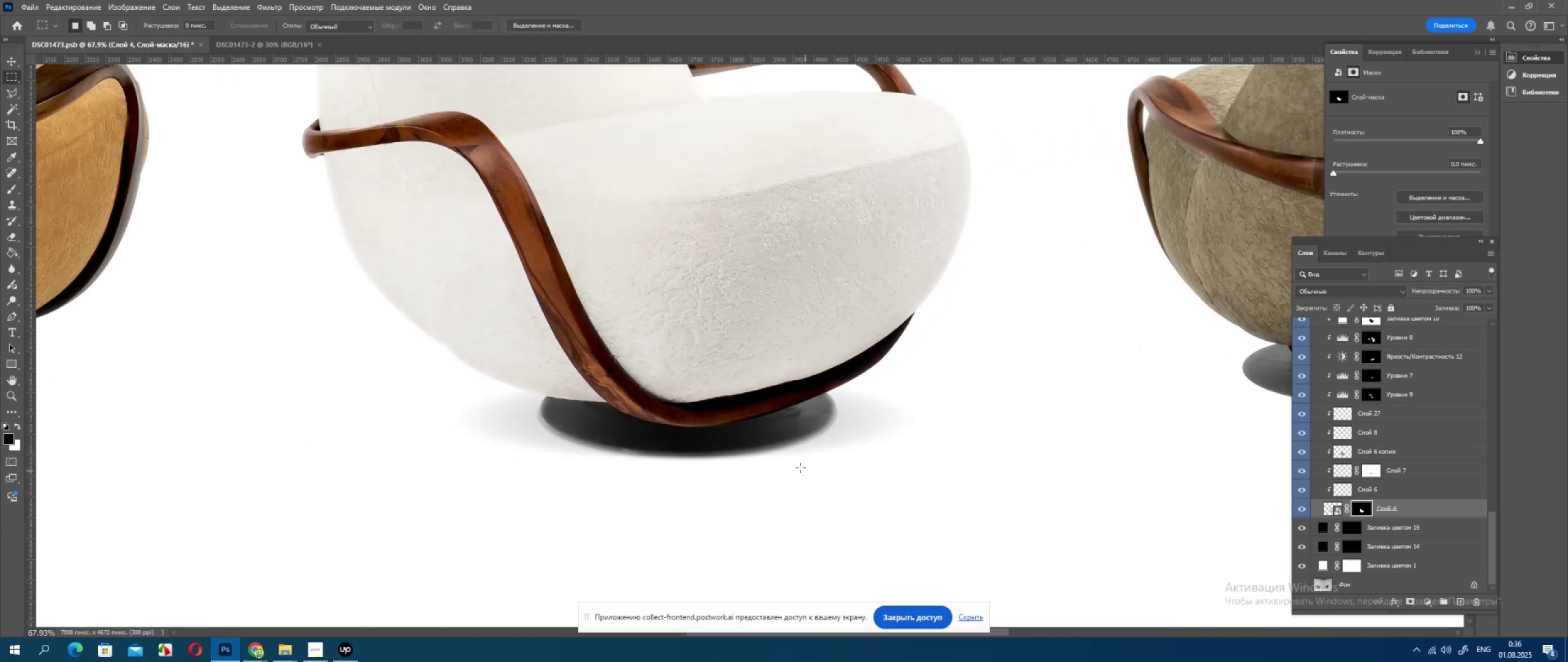 
key(Alt+AltLeft)
 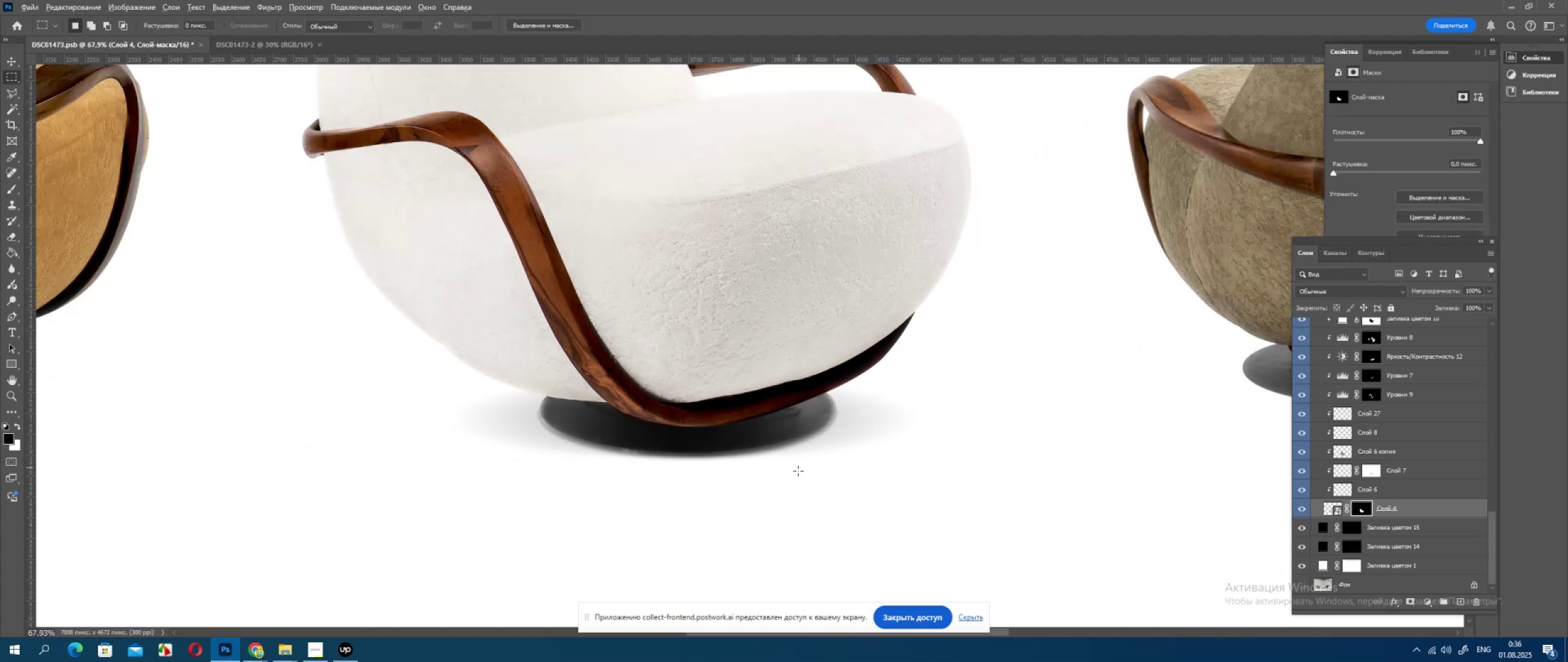 
scroll: coordinate [798, 471], scroll_direction: down, amount: 3.0
 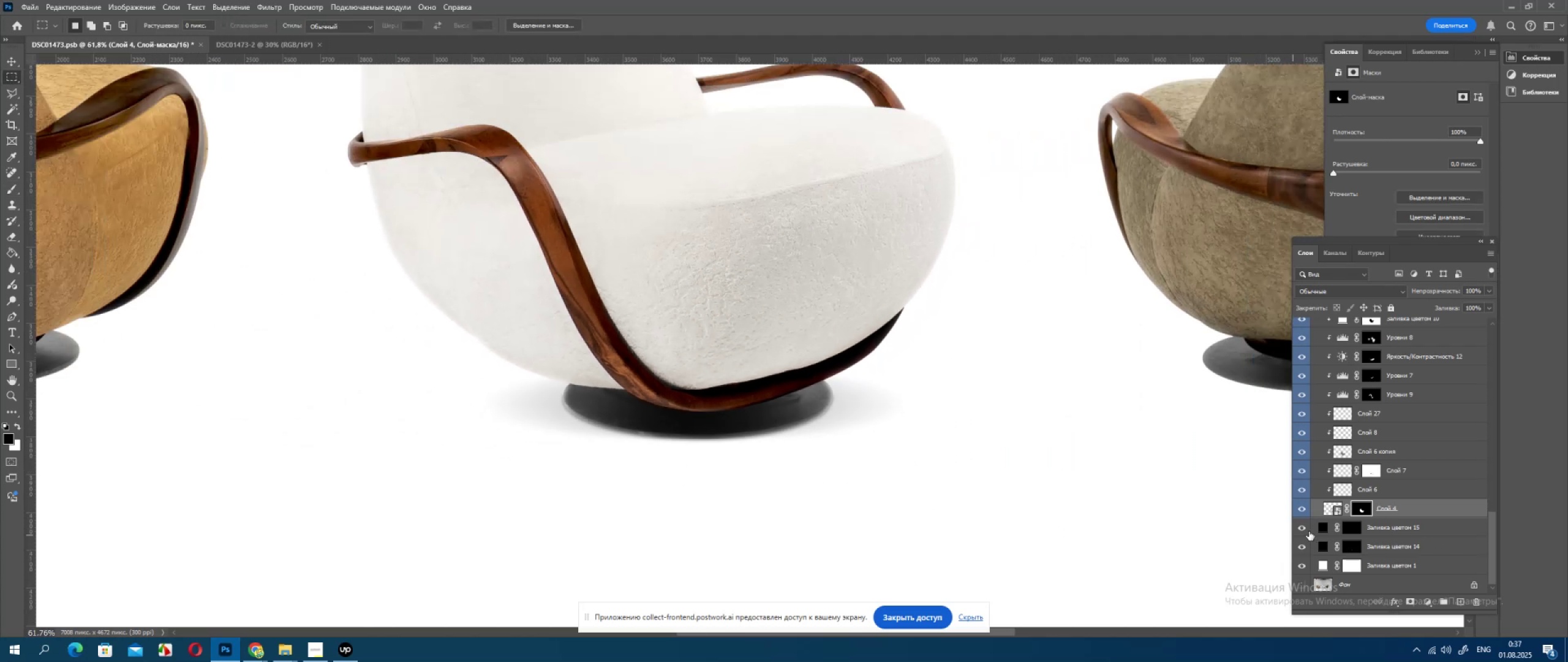 
left_click([1305, 529])
 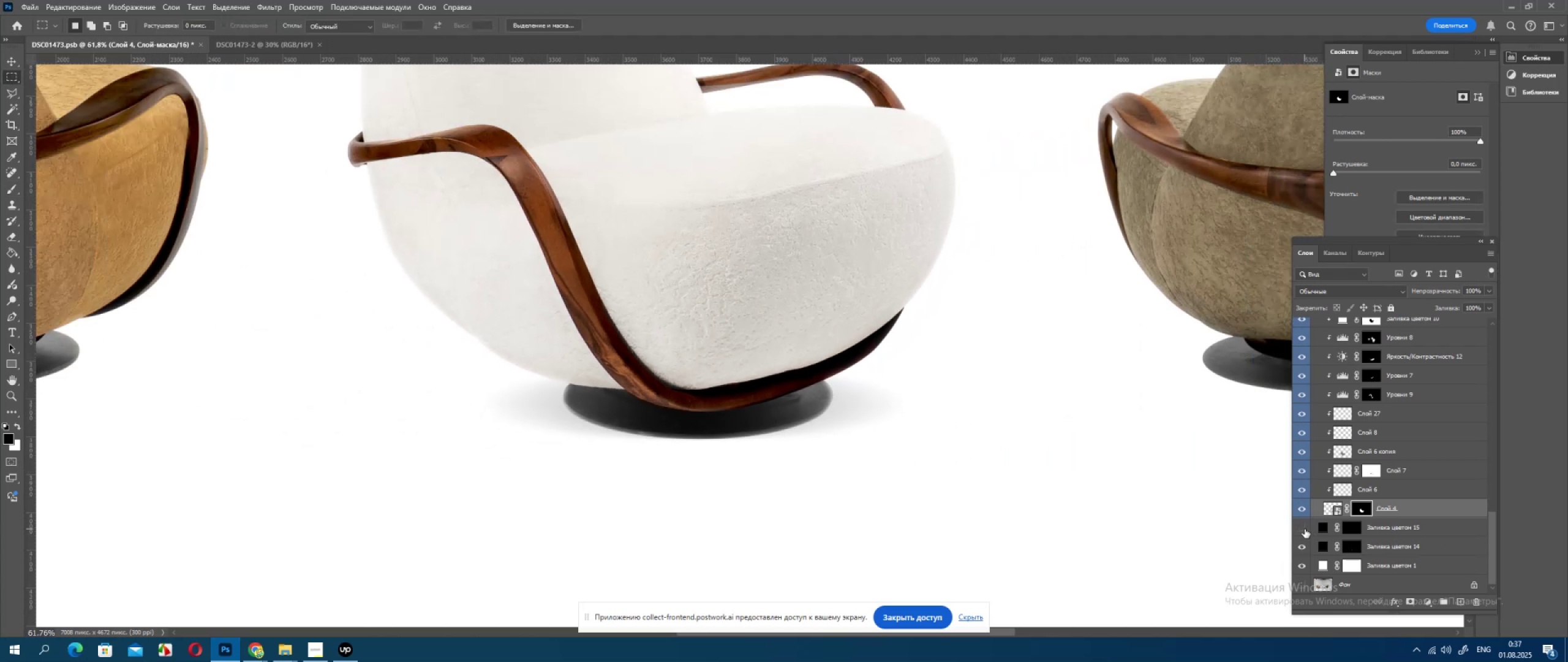 
left_click([1305, 529])
 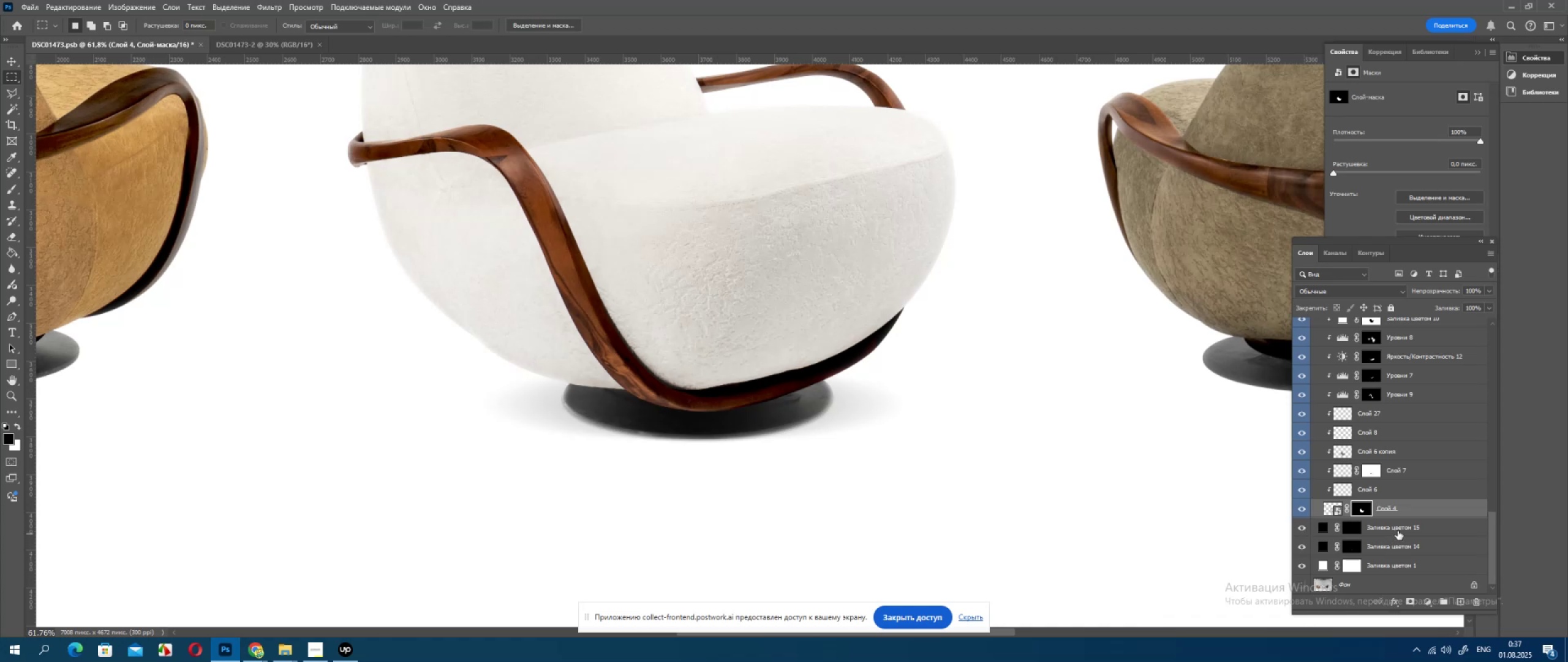 
left_click([1398, 530])
 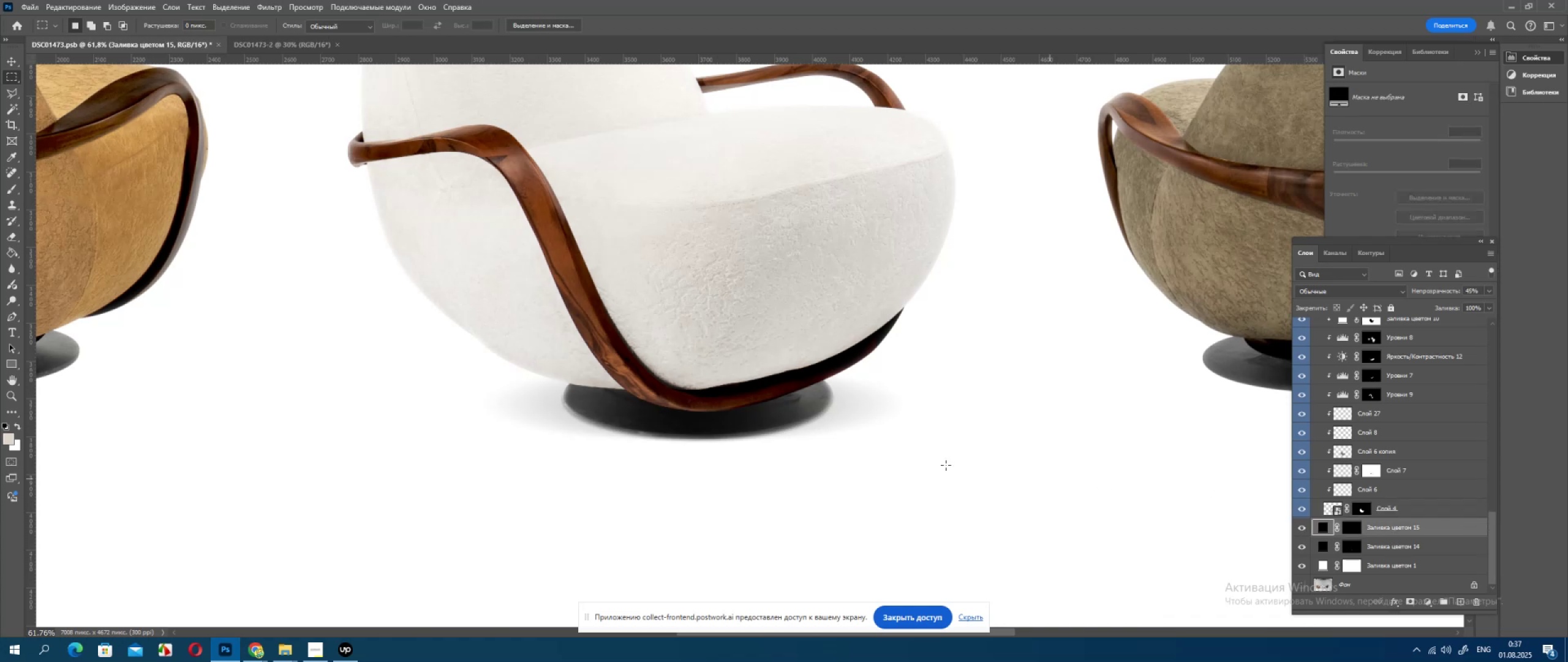 
hold_key(key=AltLeft, duration=0.77)
scroll: coordinate [591, 395], scroll_direction: up, amount: 7.0
 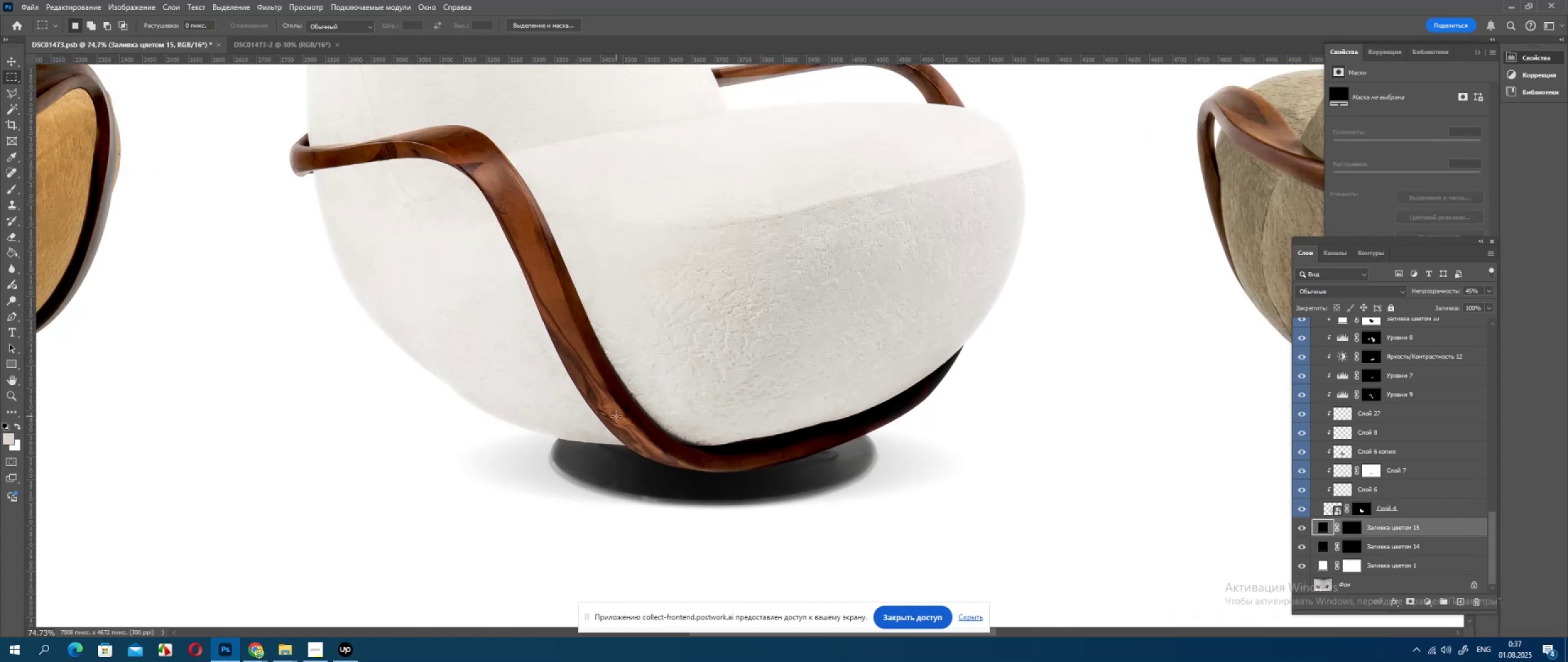 
key(Control+T)
 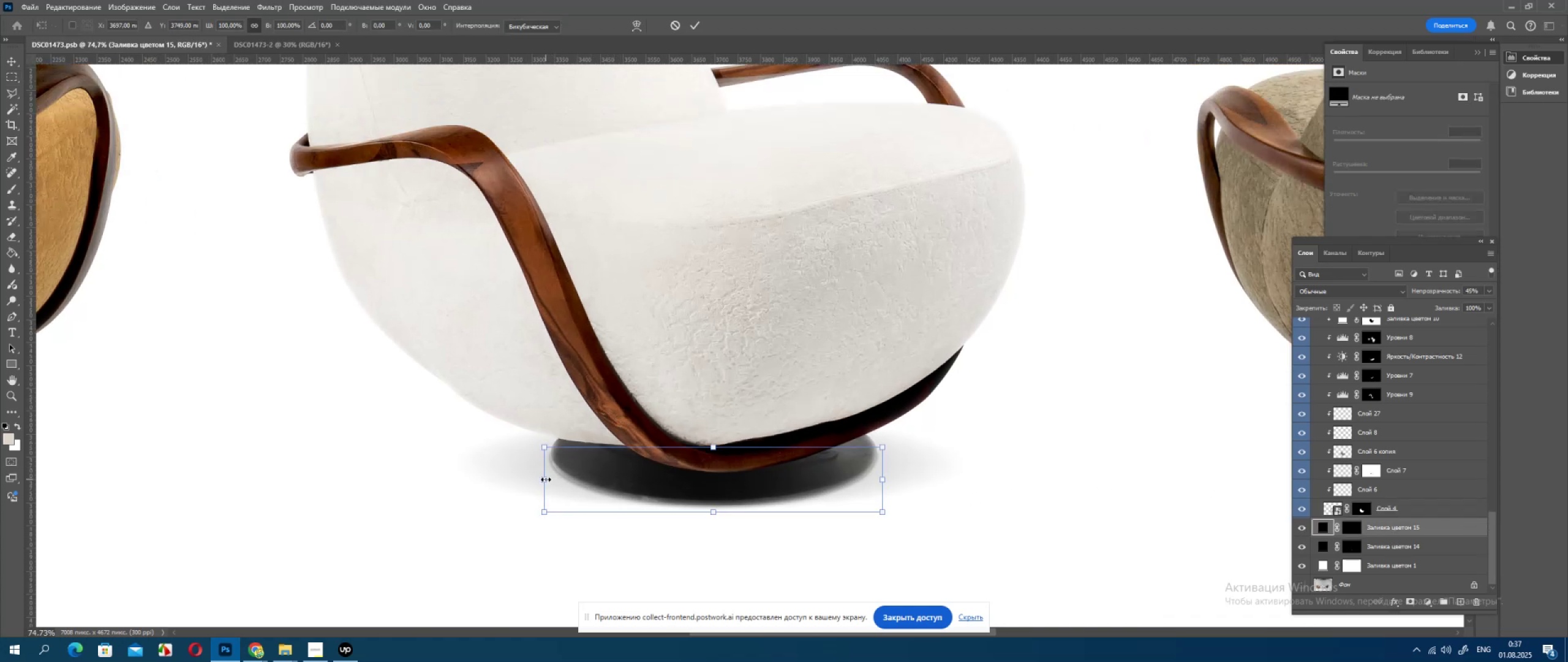 
hold_key(key=ShiftLeft, duration=1.52)
 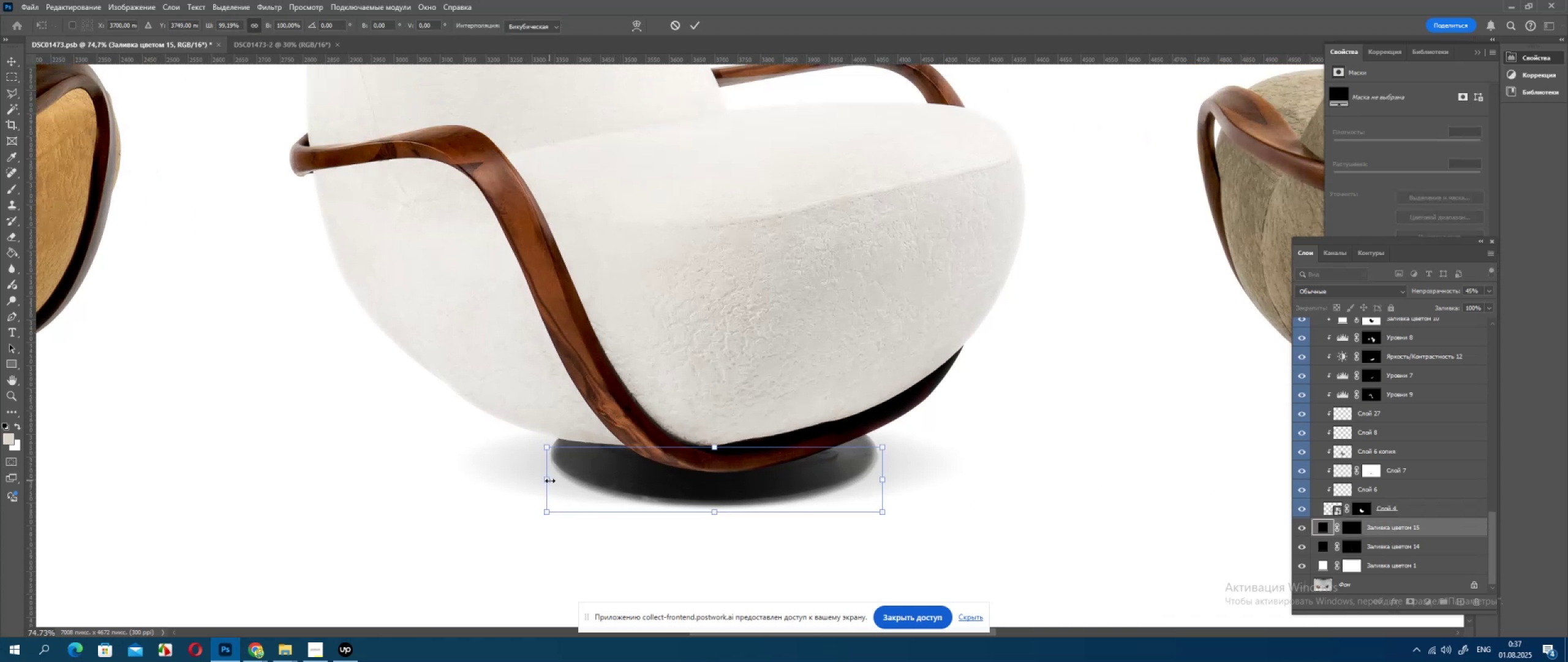 
hold_key(key=ShiftLeft, duration=0.36)
 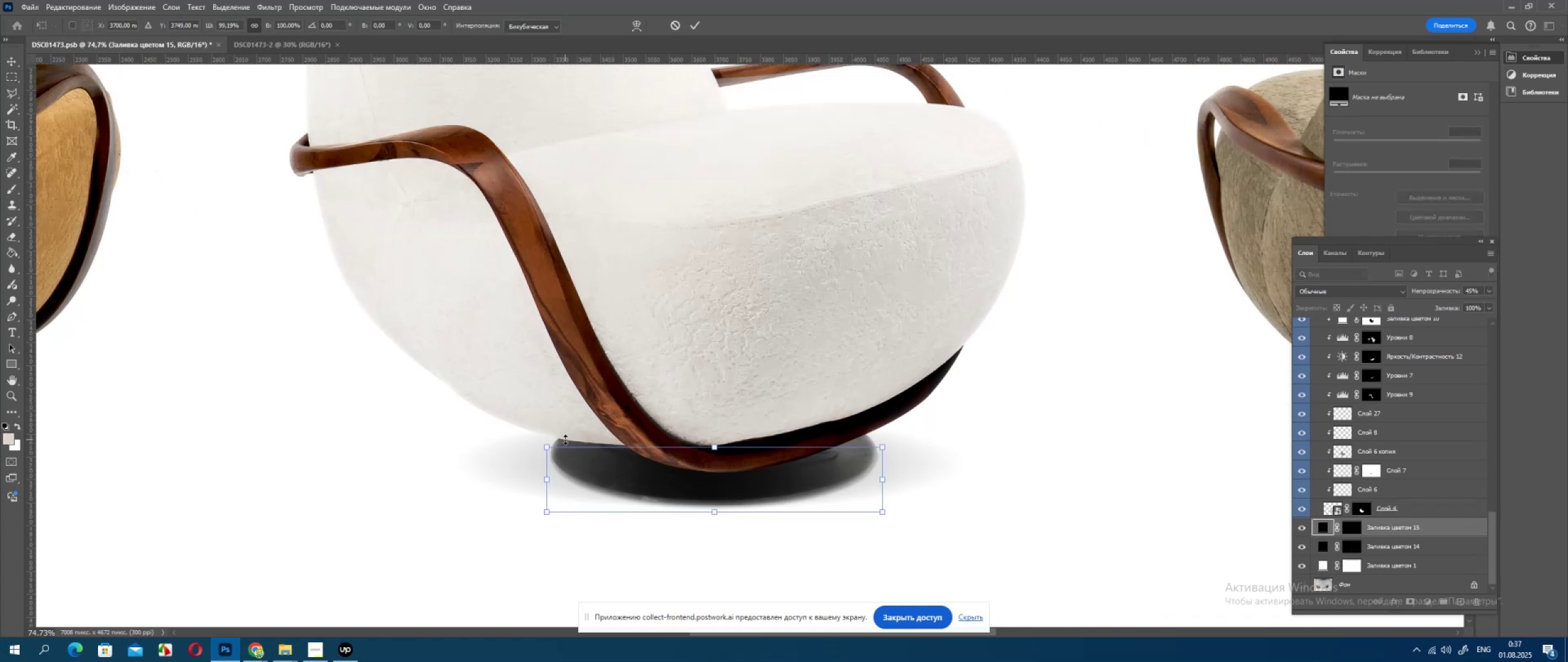 
key(ArrowLeft)
 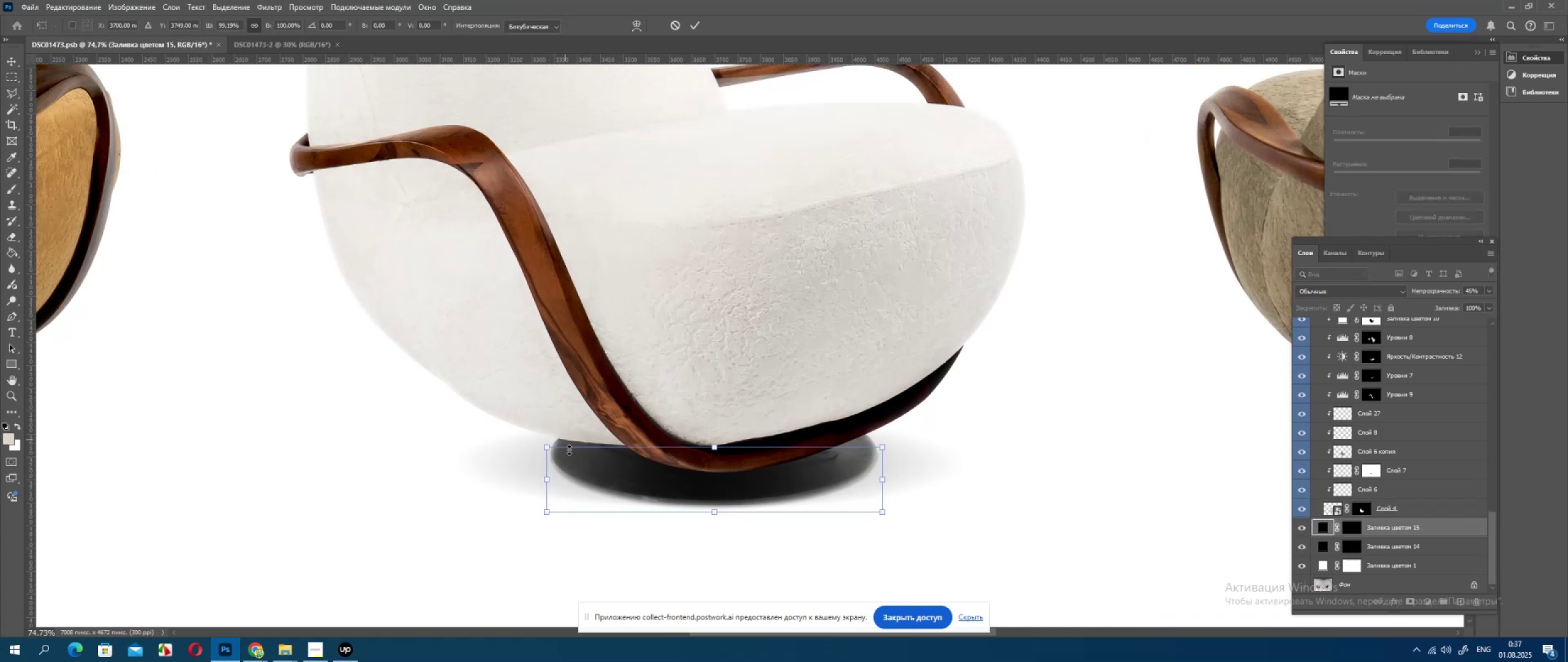 
key(ArrowLeft)
 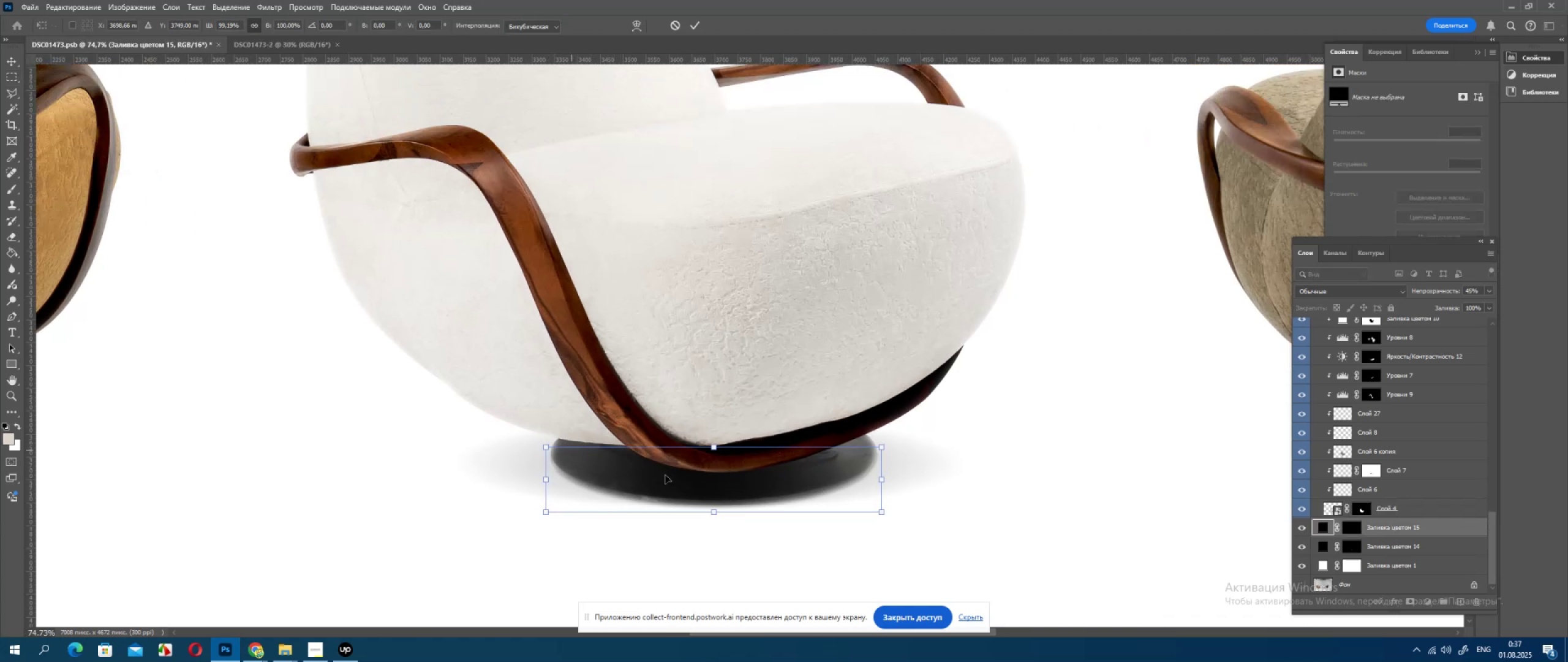 
key(ArrowLeft)
 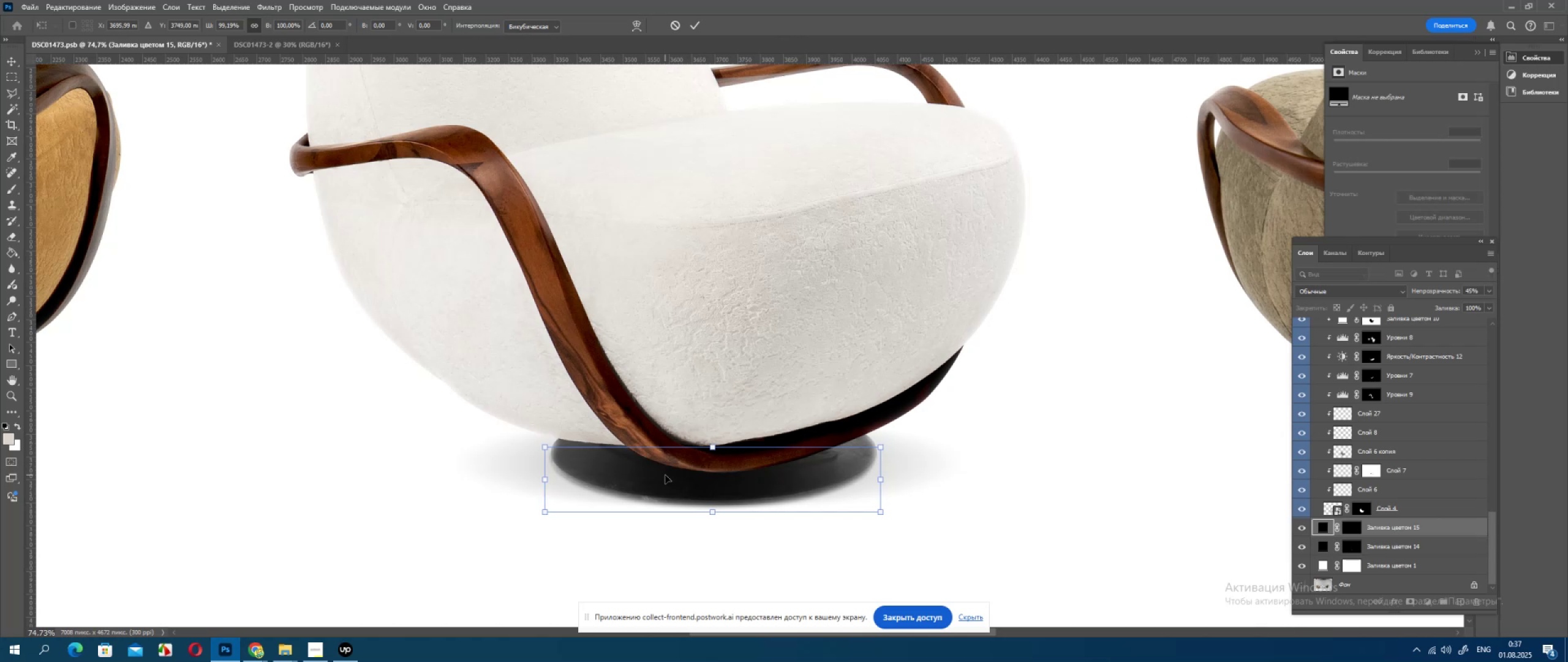 
key(ArrowRight)
 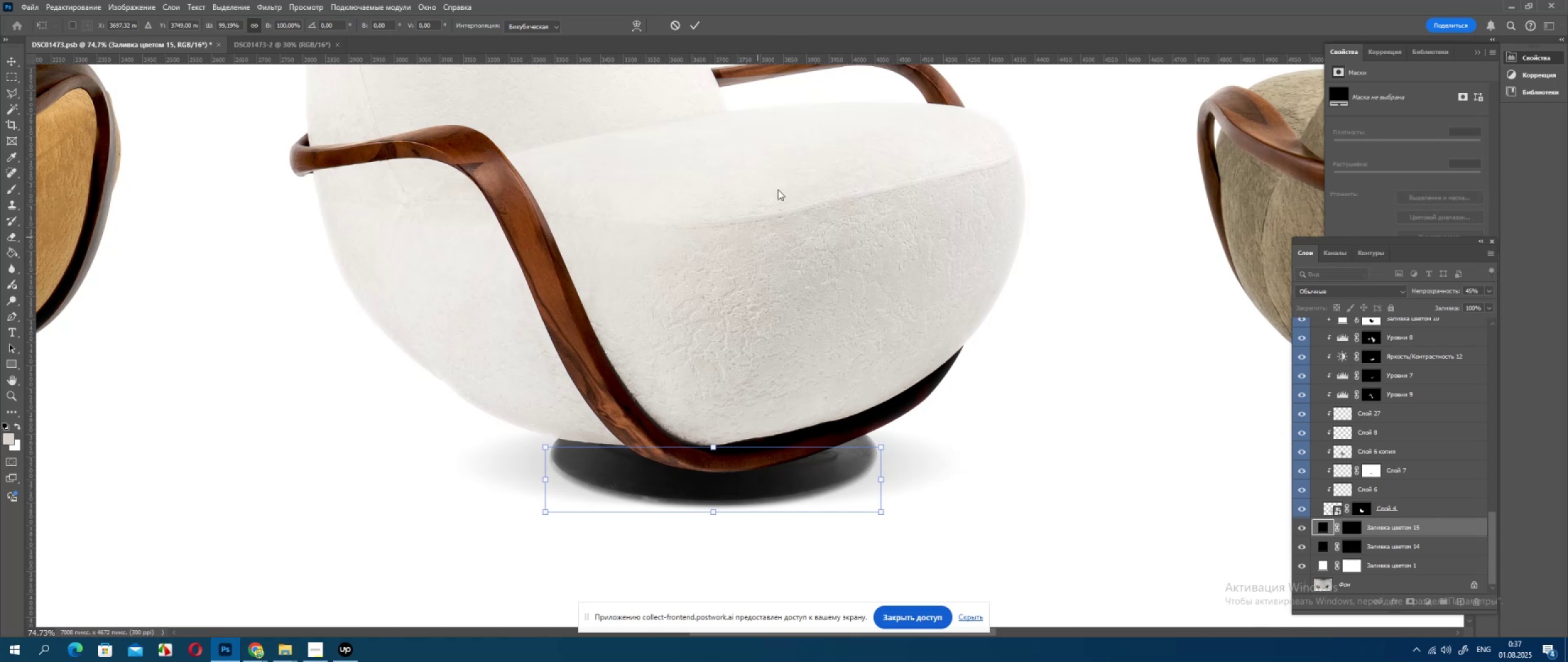 
left_click([695, 23])
 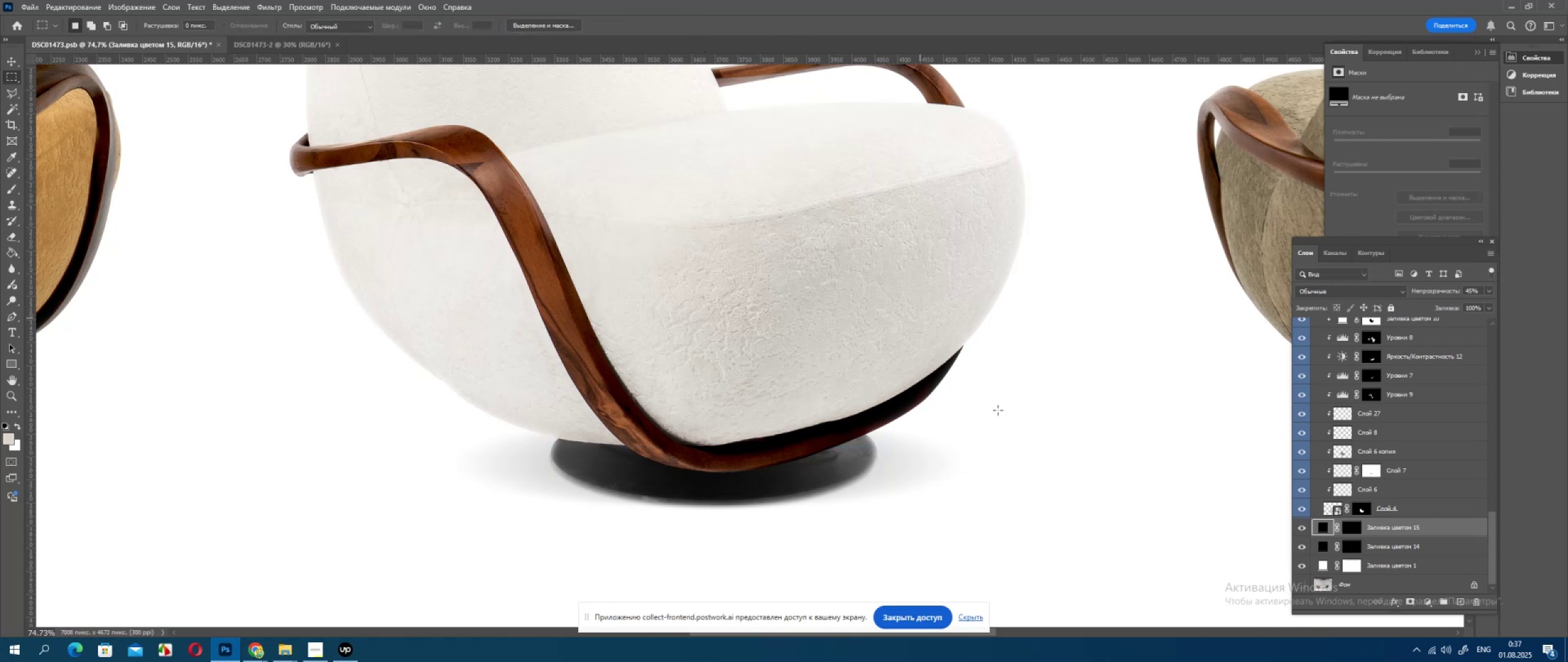 
key(Alt+AltLeft)
 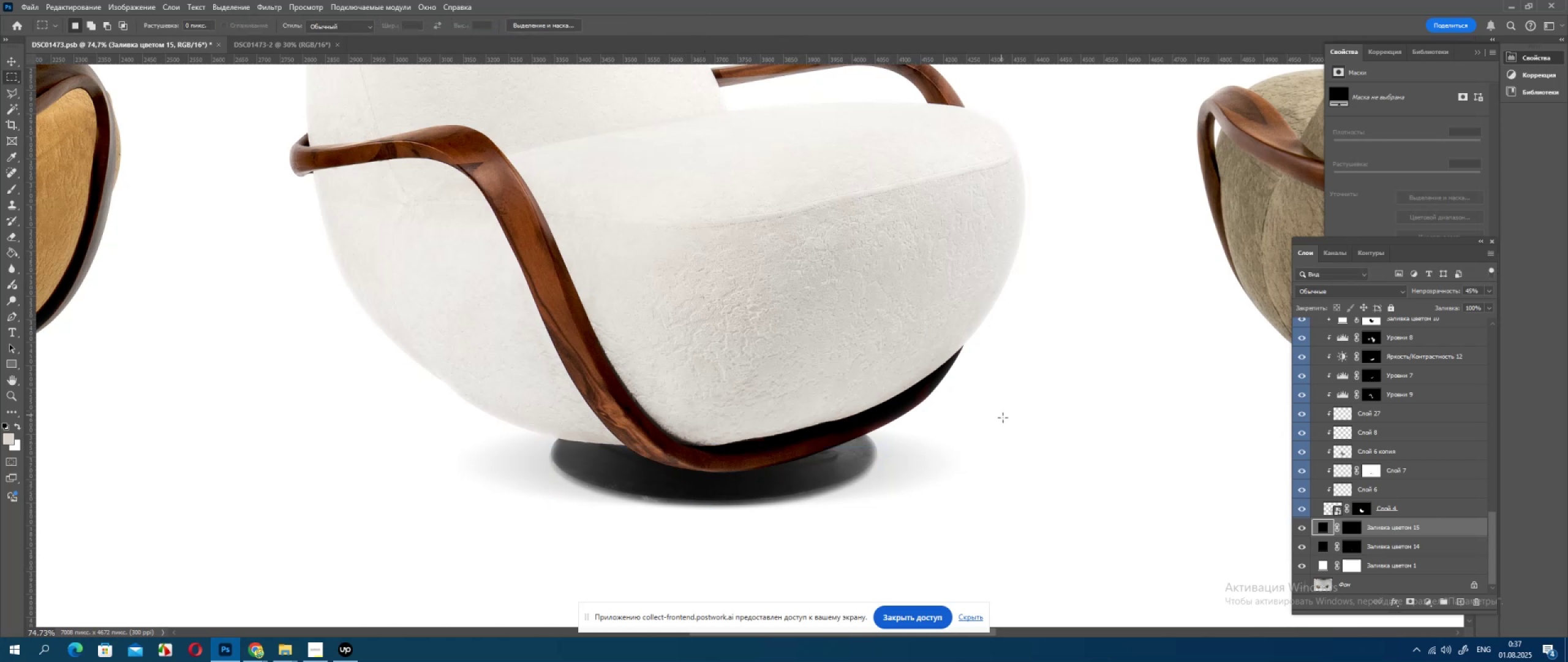 
scroll: coordinate [1024, 458], scroll_direction: down, amount: 9.0
 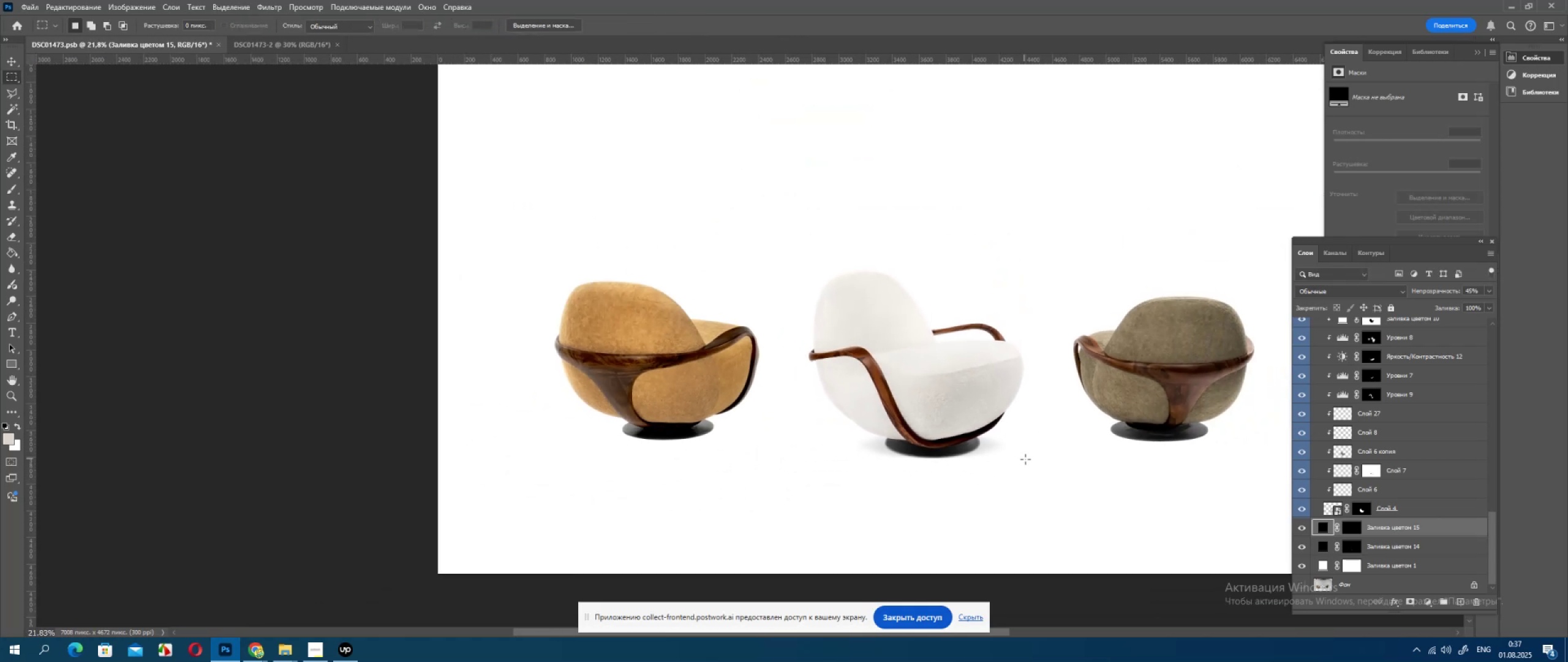 
hold_key(key=AltLeft, duration=0.38)
 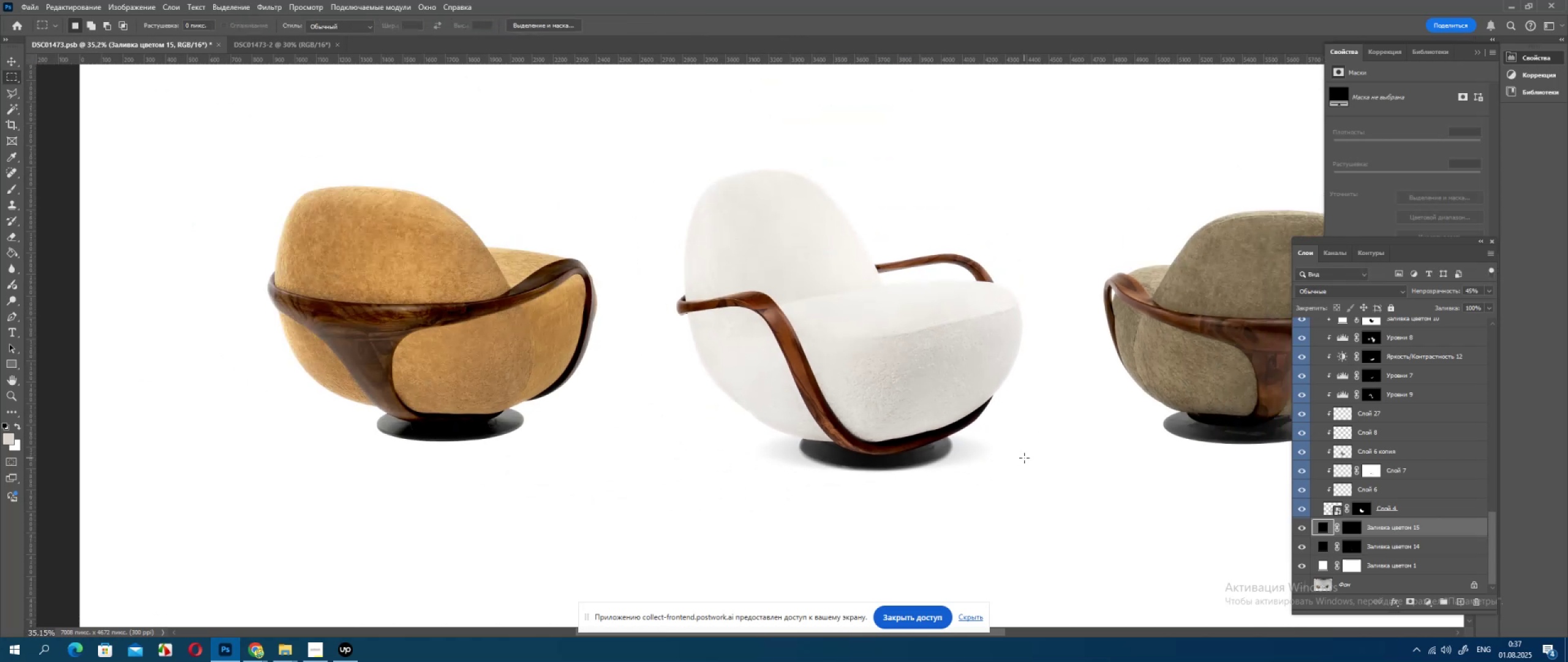 
key(Alt+AltLeft)
 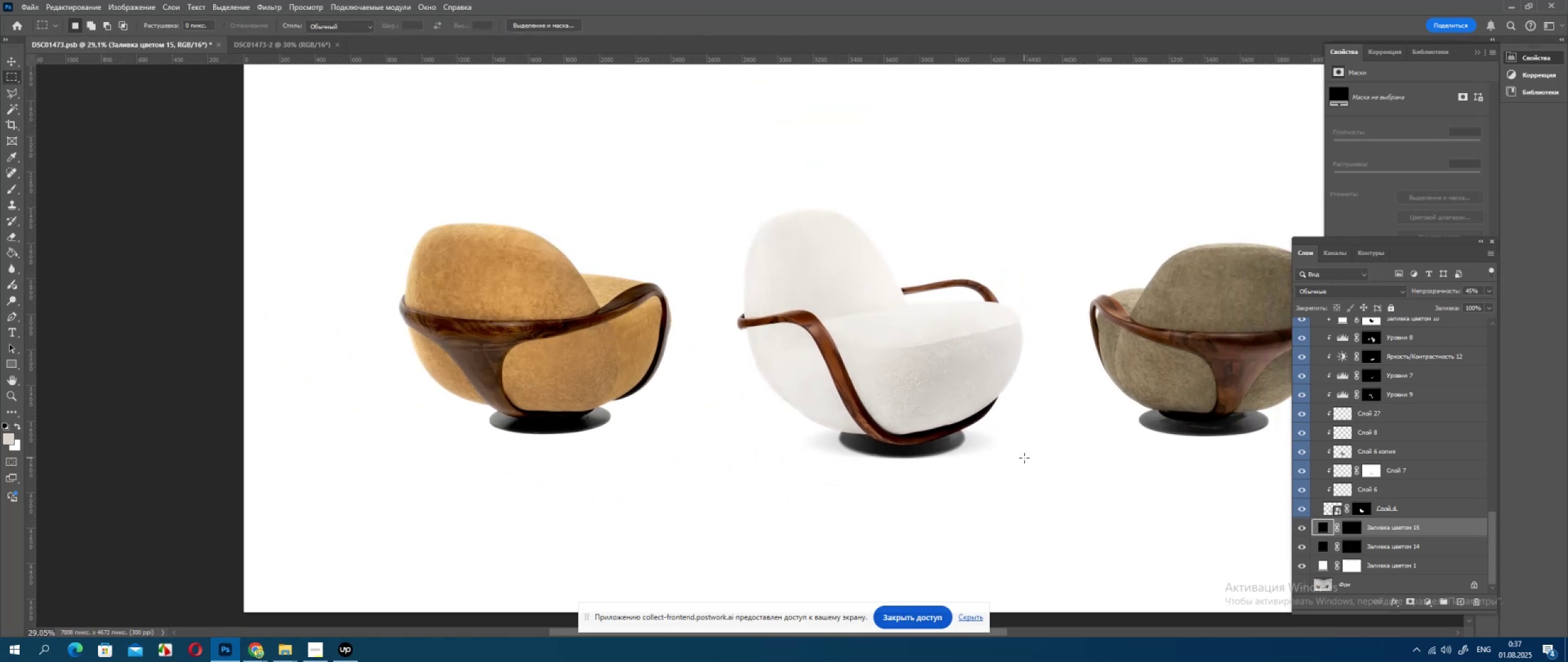 
key(Alt+AltLeft)
 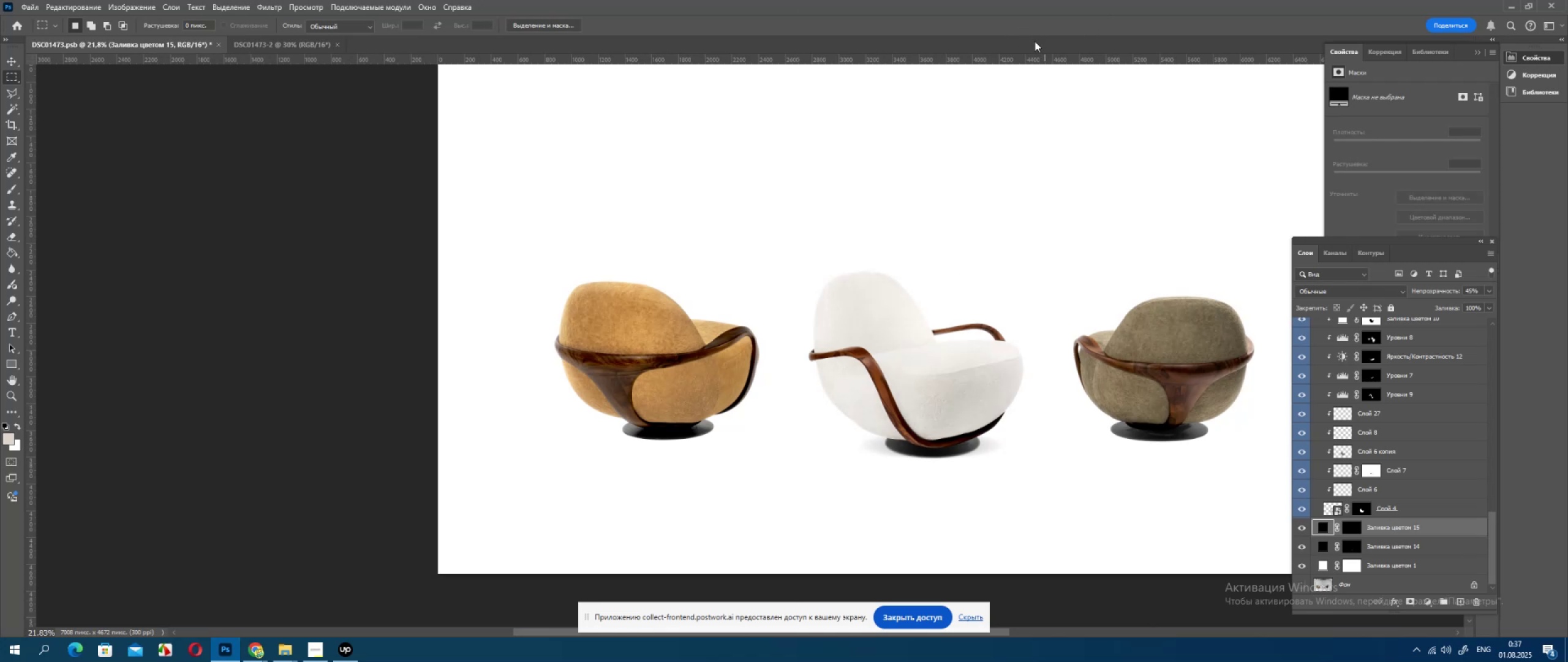 
wait(13.26)
 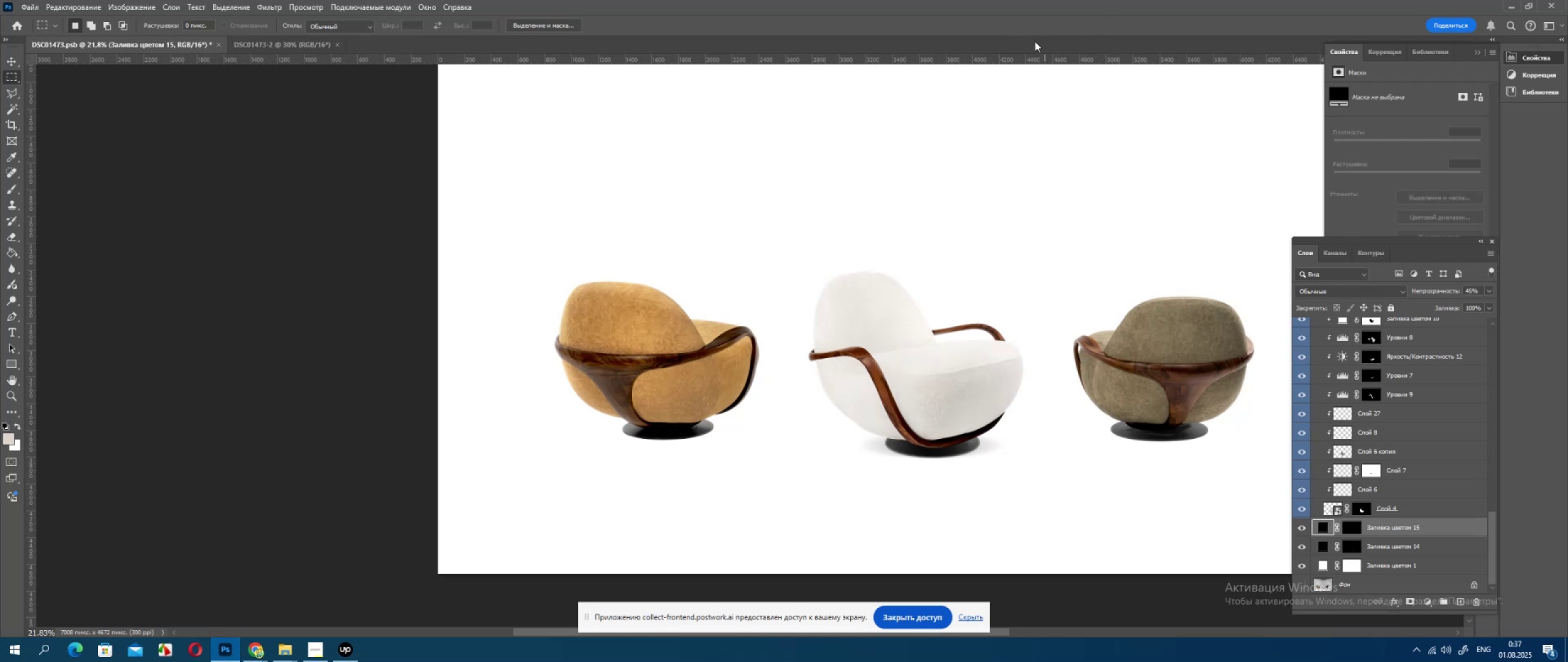 
key(Control+ControlLeft)
 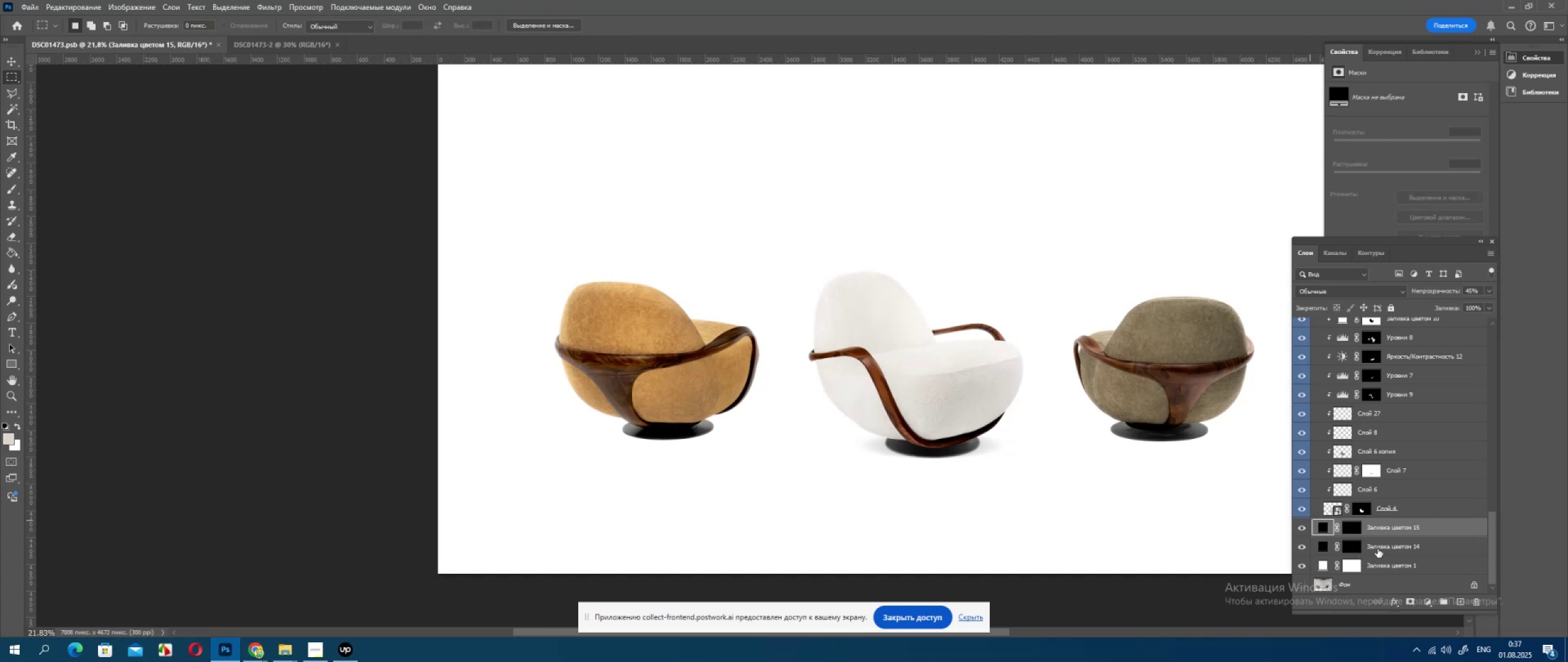 
left_click([1378, 549])
 